 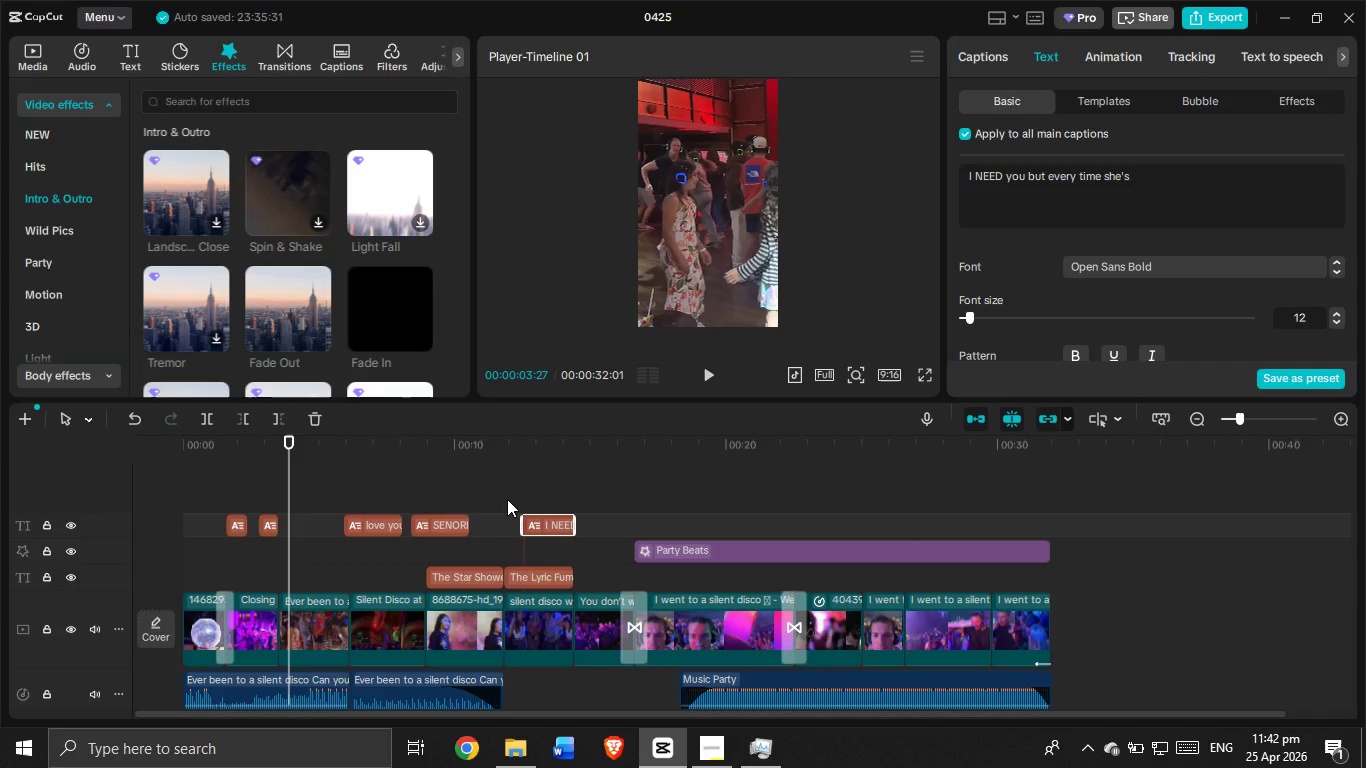 
scroll: coordinate [235, 206], scroll_direction: down, amount: 11.0
 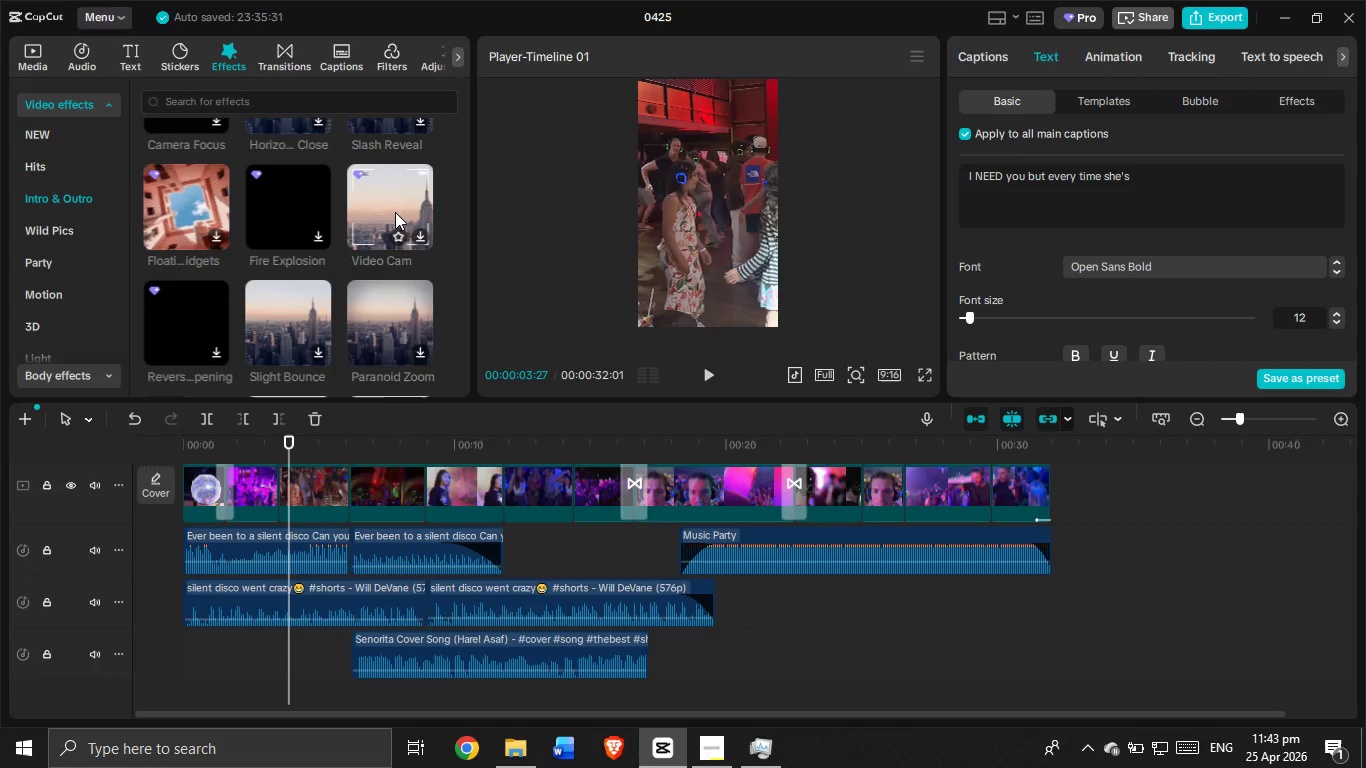 
wait(9.53)
 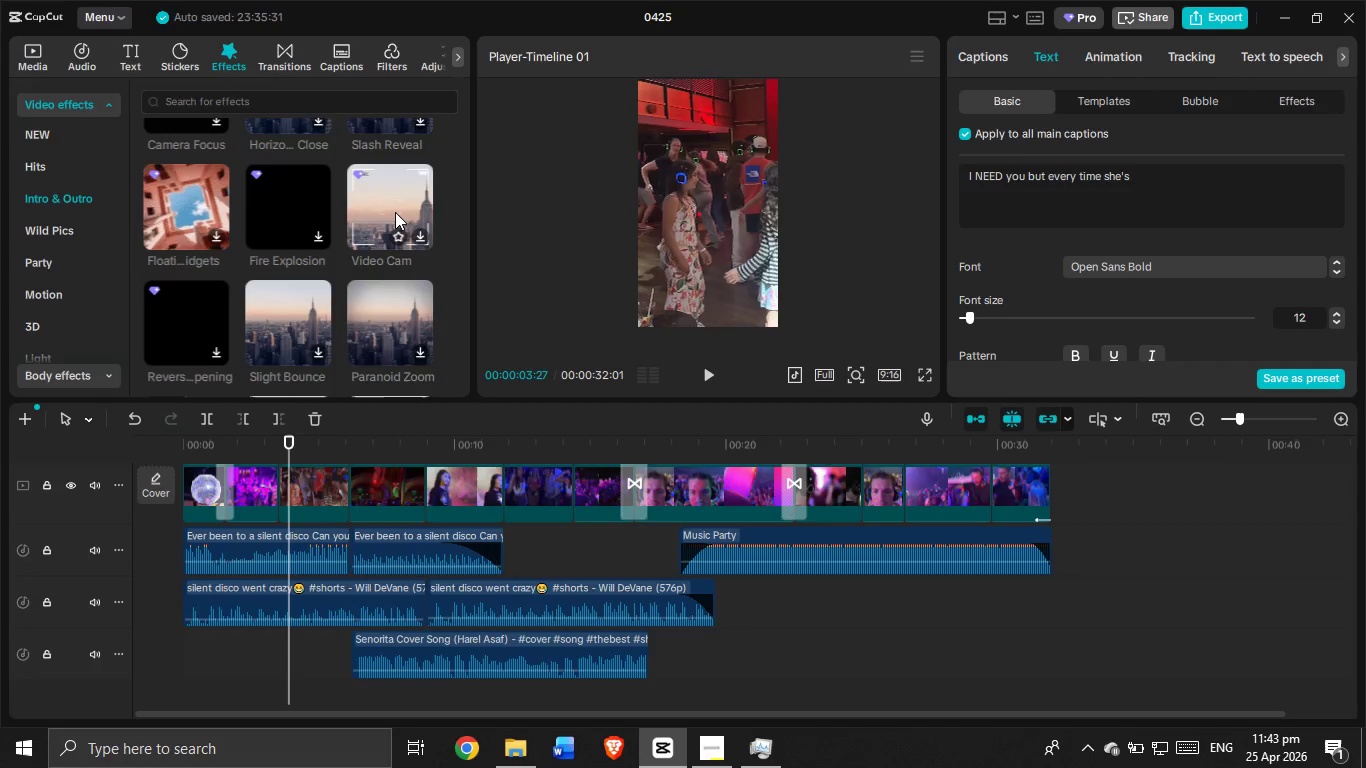 
left_click_drag(start_coordinate=[409, 311], to_coordinate=[337, 472])
 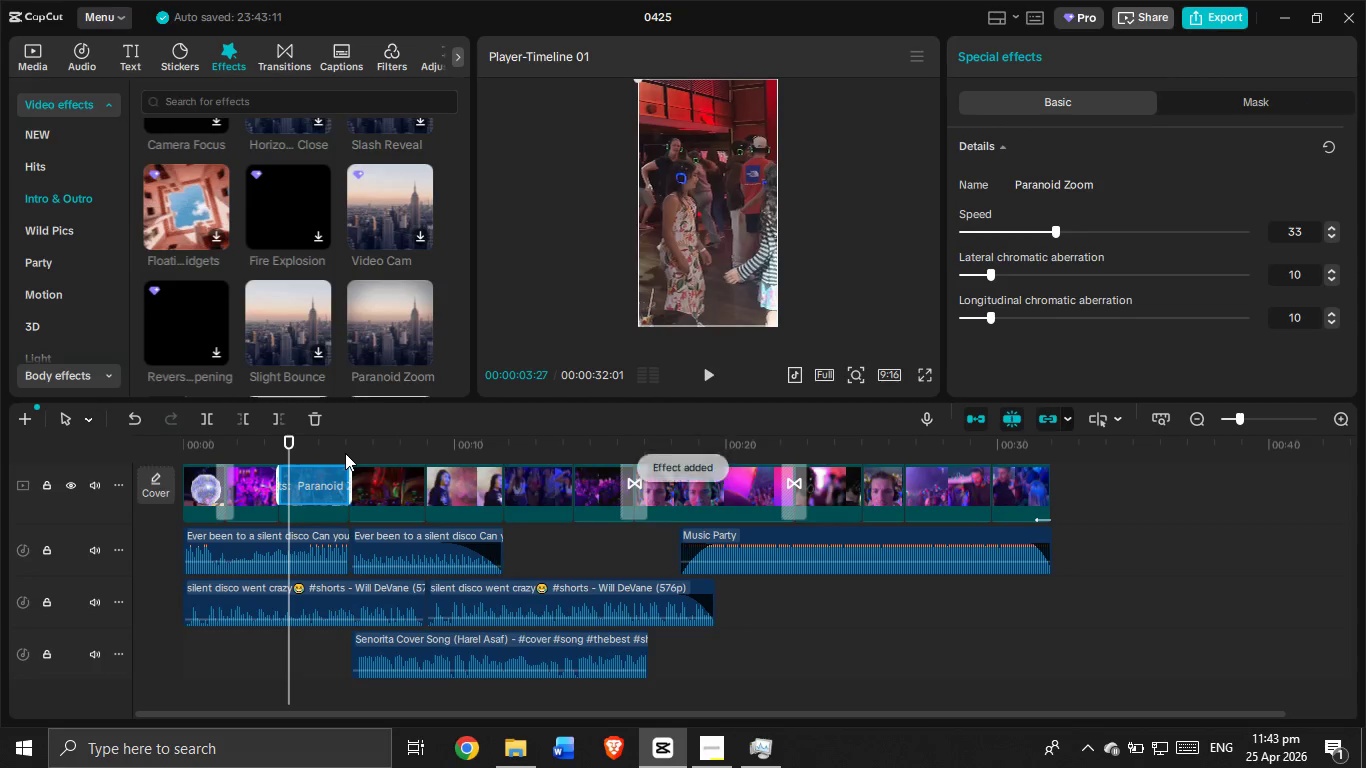 
scroll: coordinate [338, 455], scroll_direction: up, amount: 2.0
 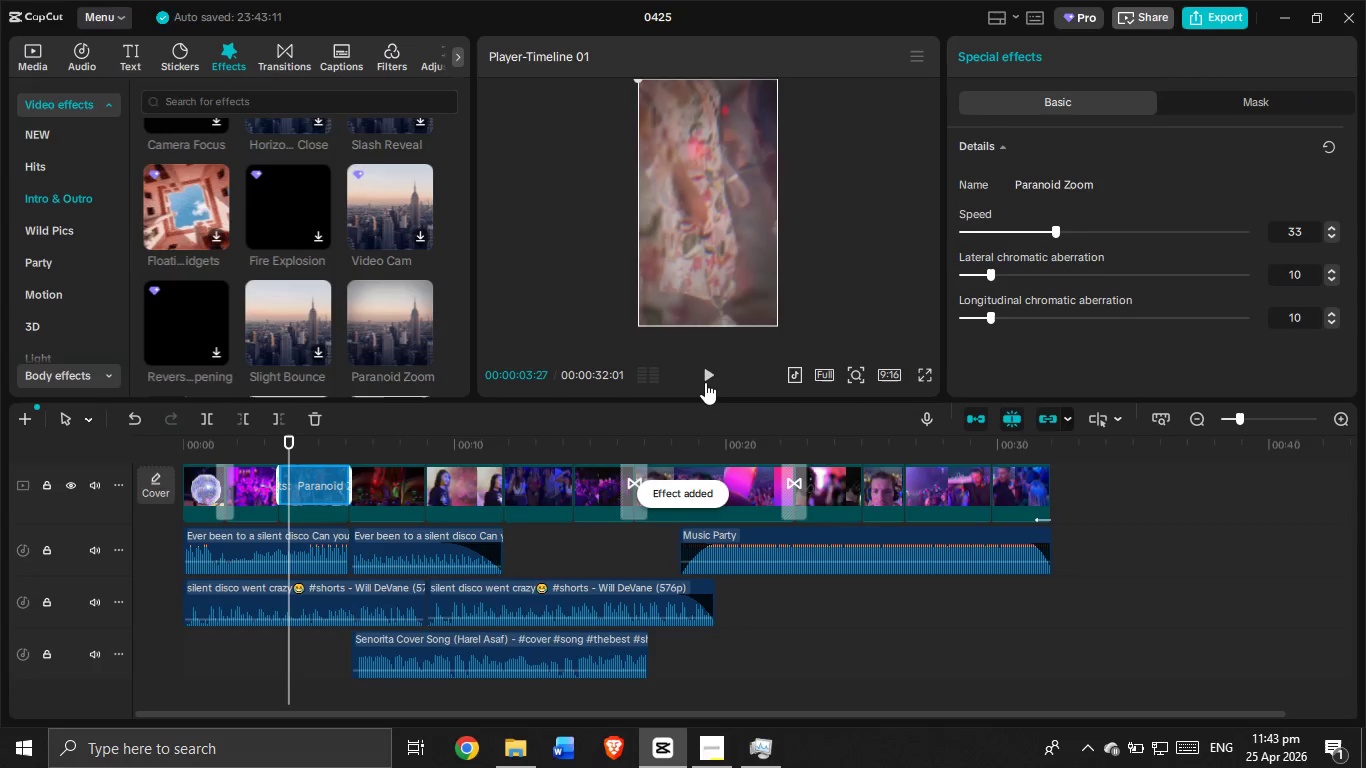 
left_click([708, 377])
 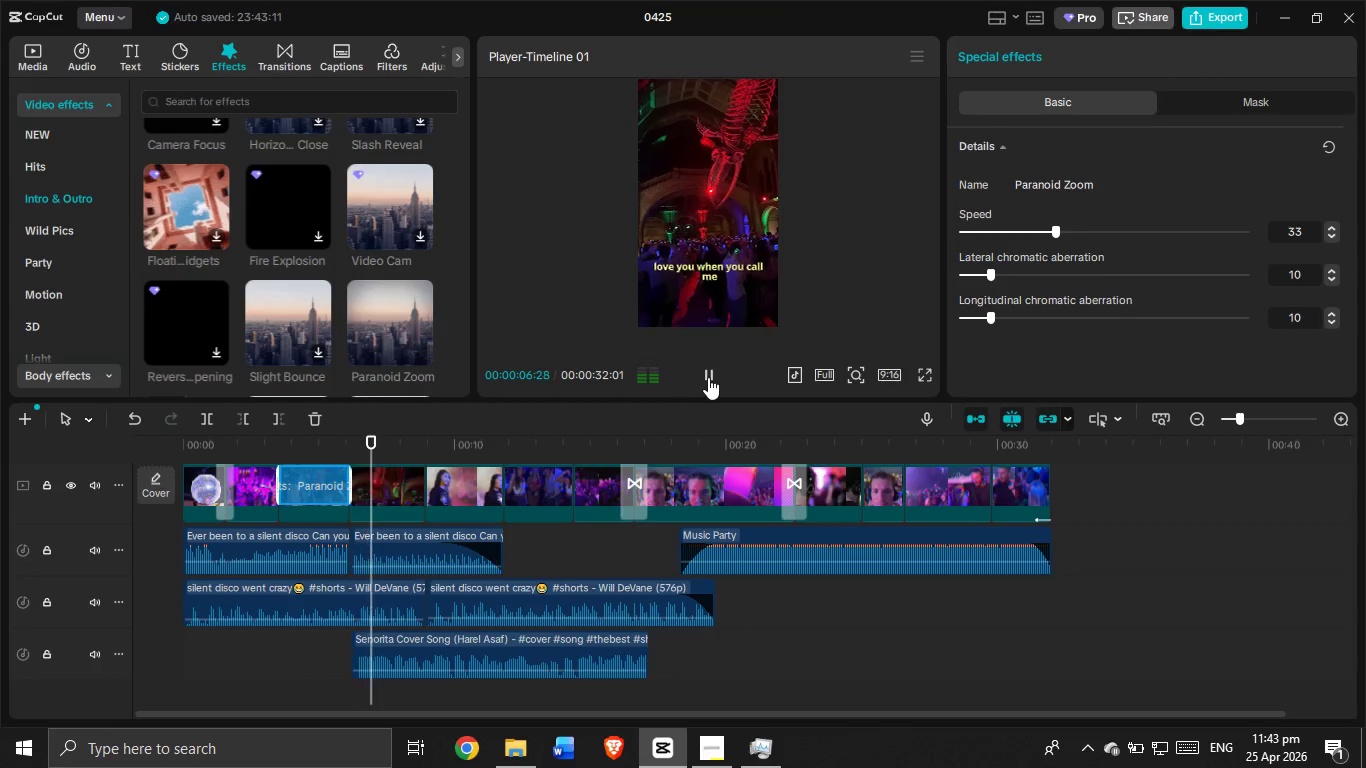 
scroll: coordinate [281, 344], scroll_direction: down, amount: 1.0
 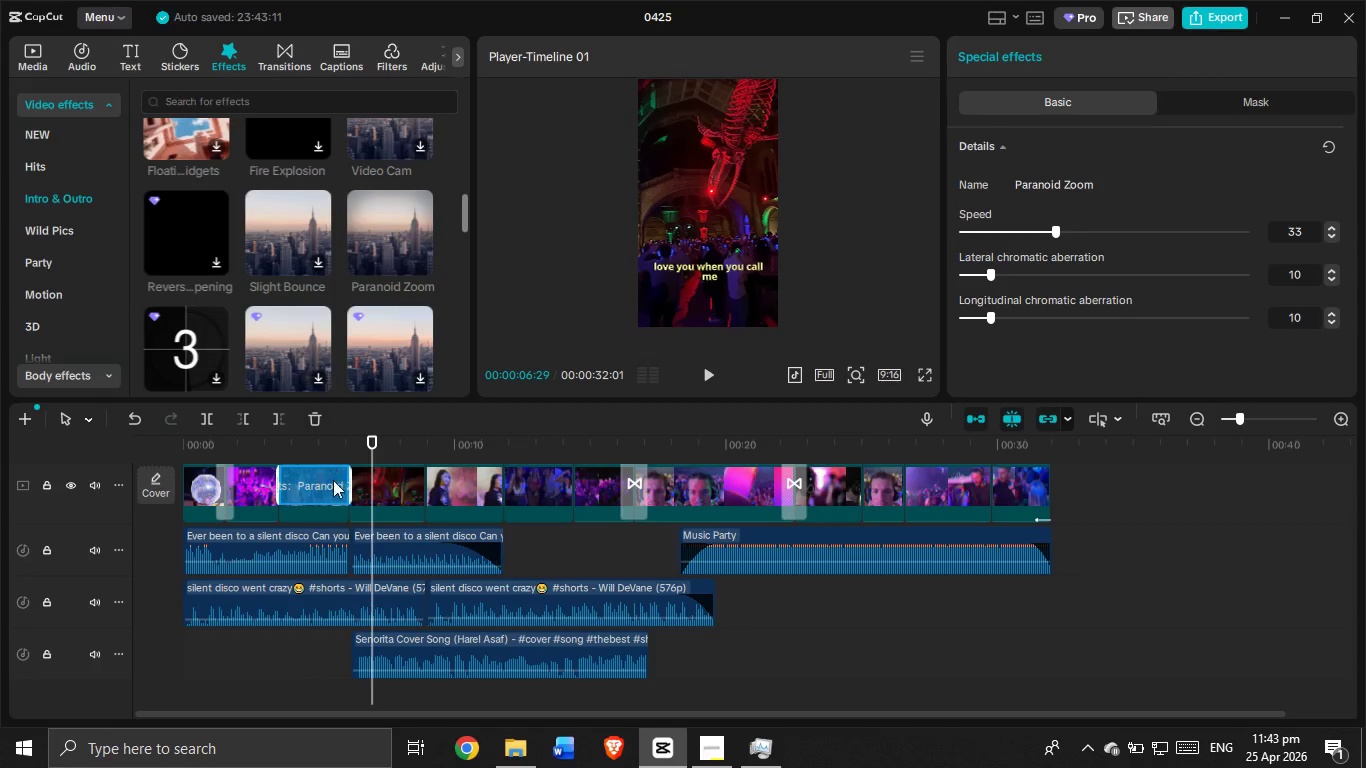 
left_click([334, 481])
 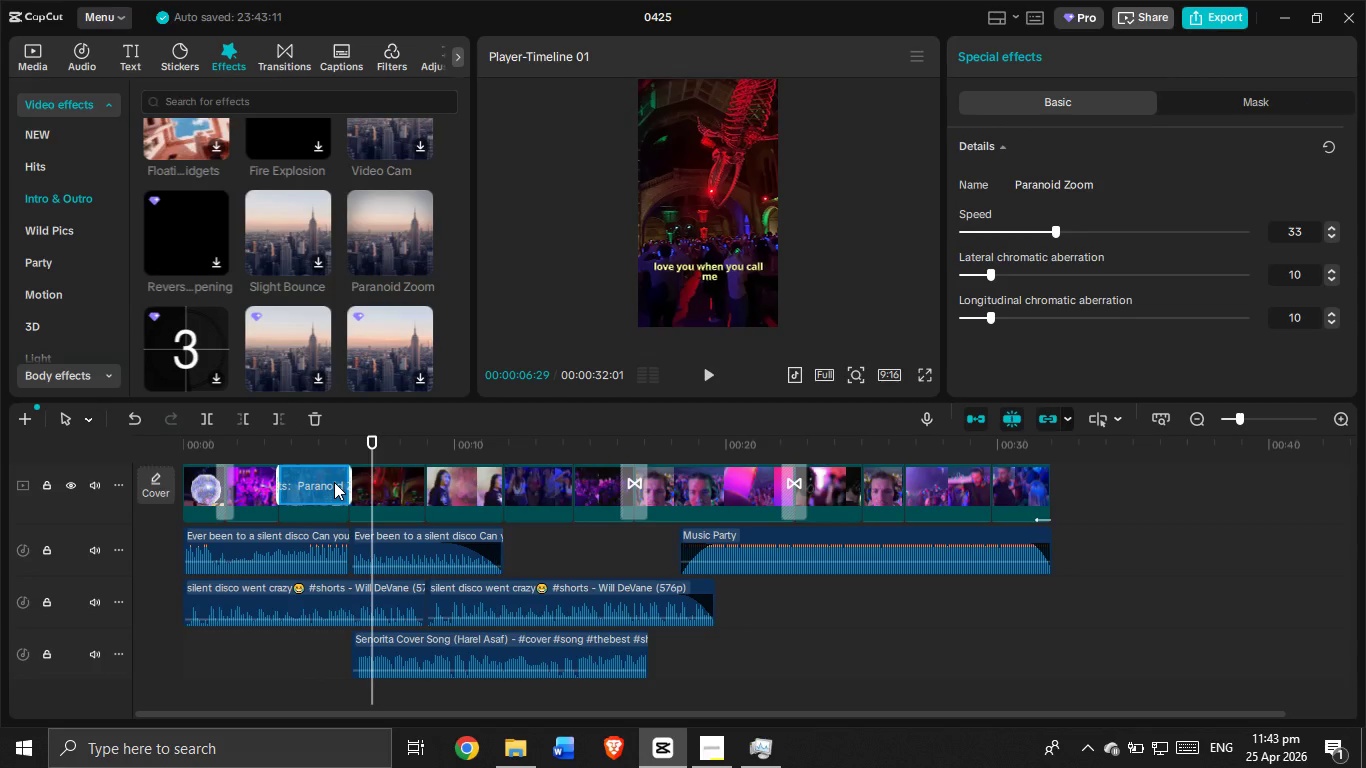 
key(Backspace)
 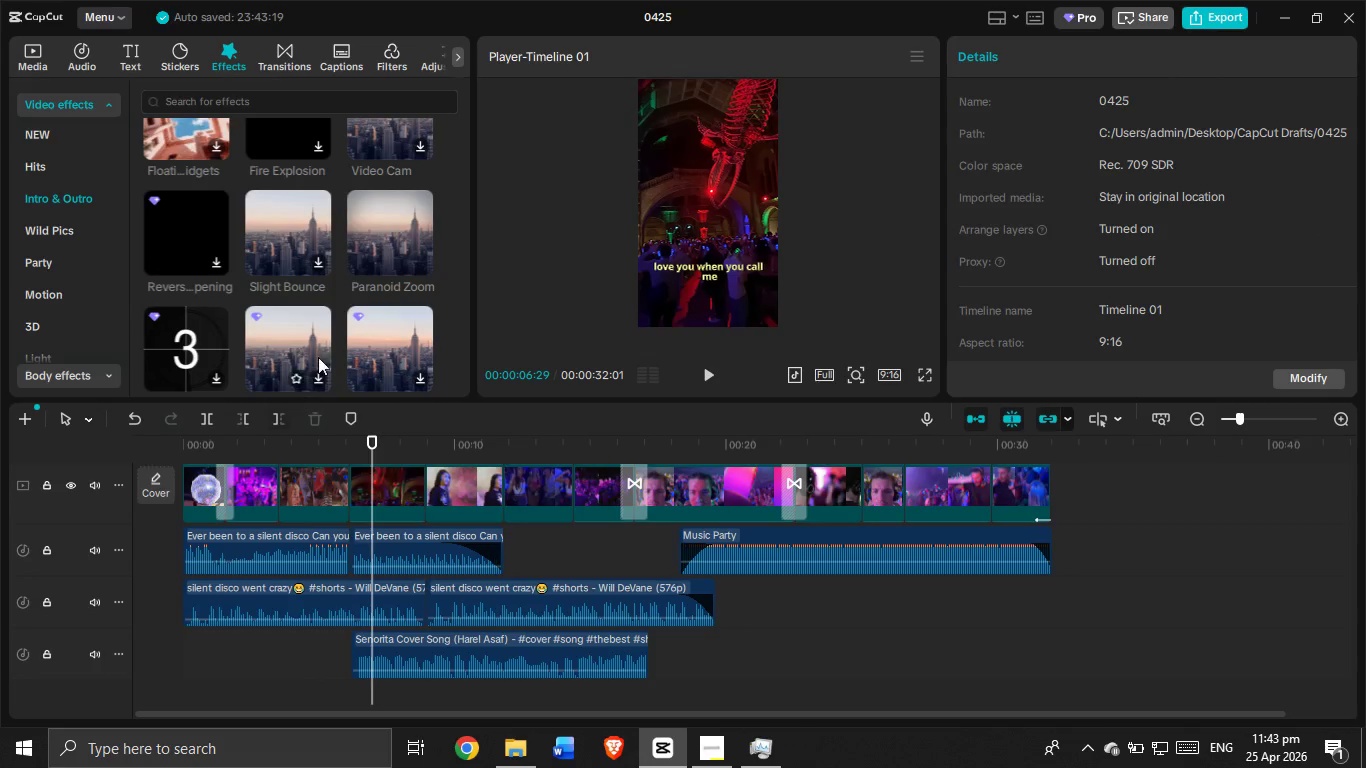 
scroll: coordinate [374, 291], scroll_direction: down, amount: 2.0
 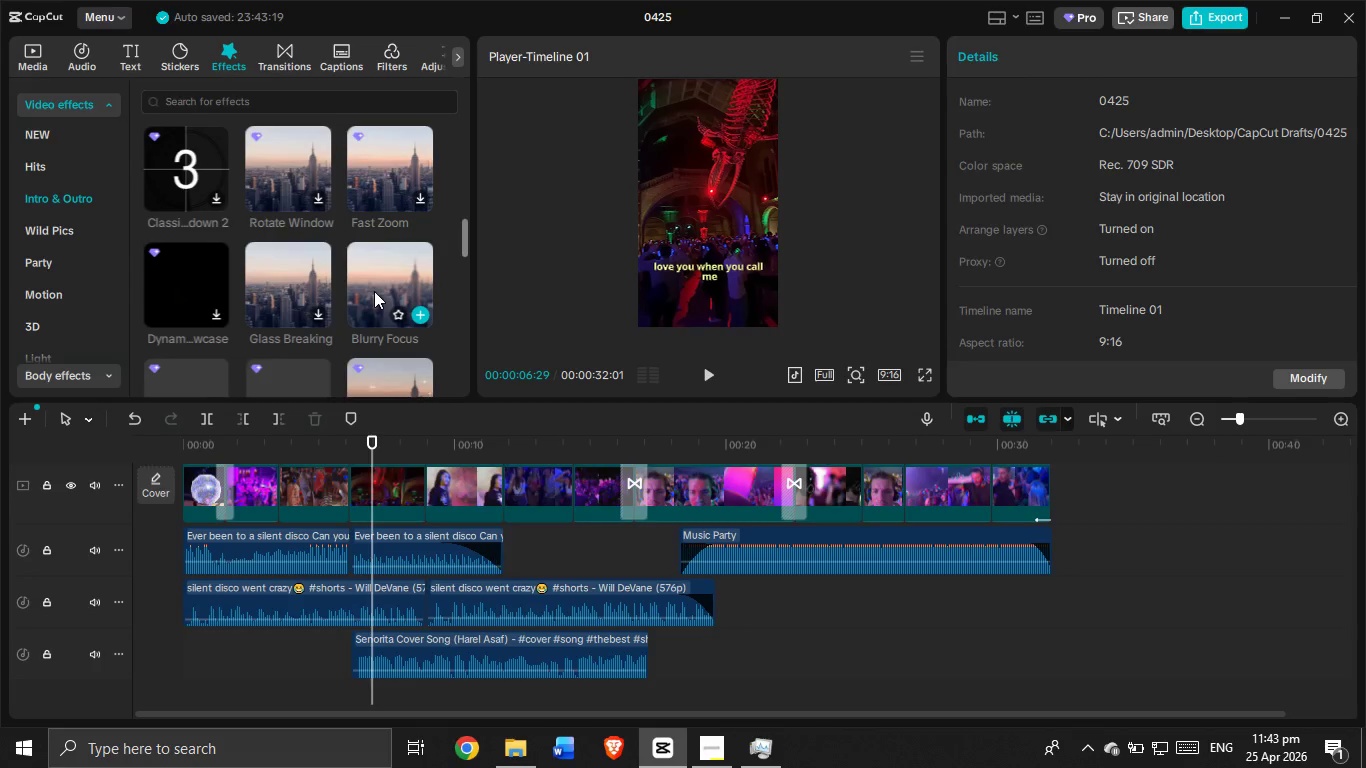 
mouse_move([343, 175])
 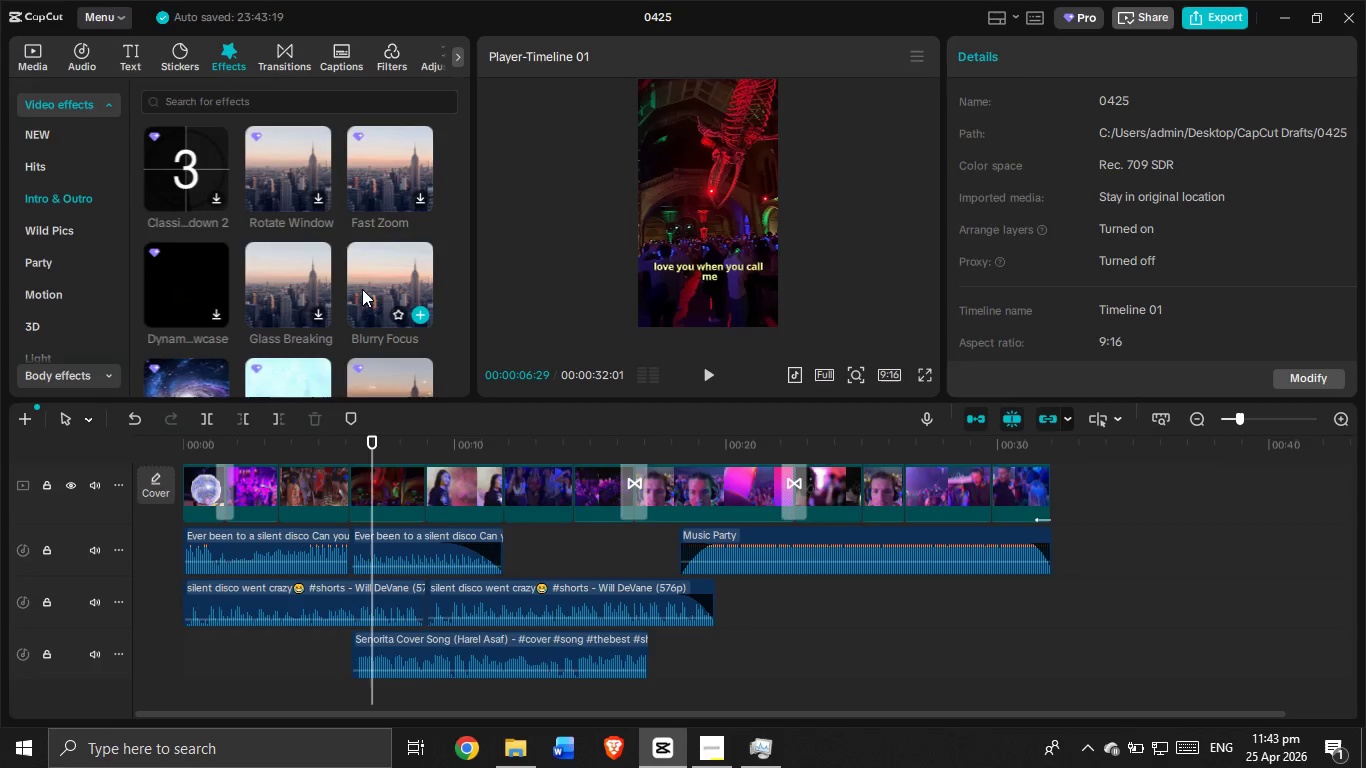 
wait(25.75)
 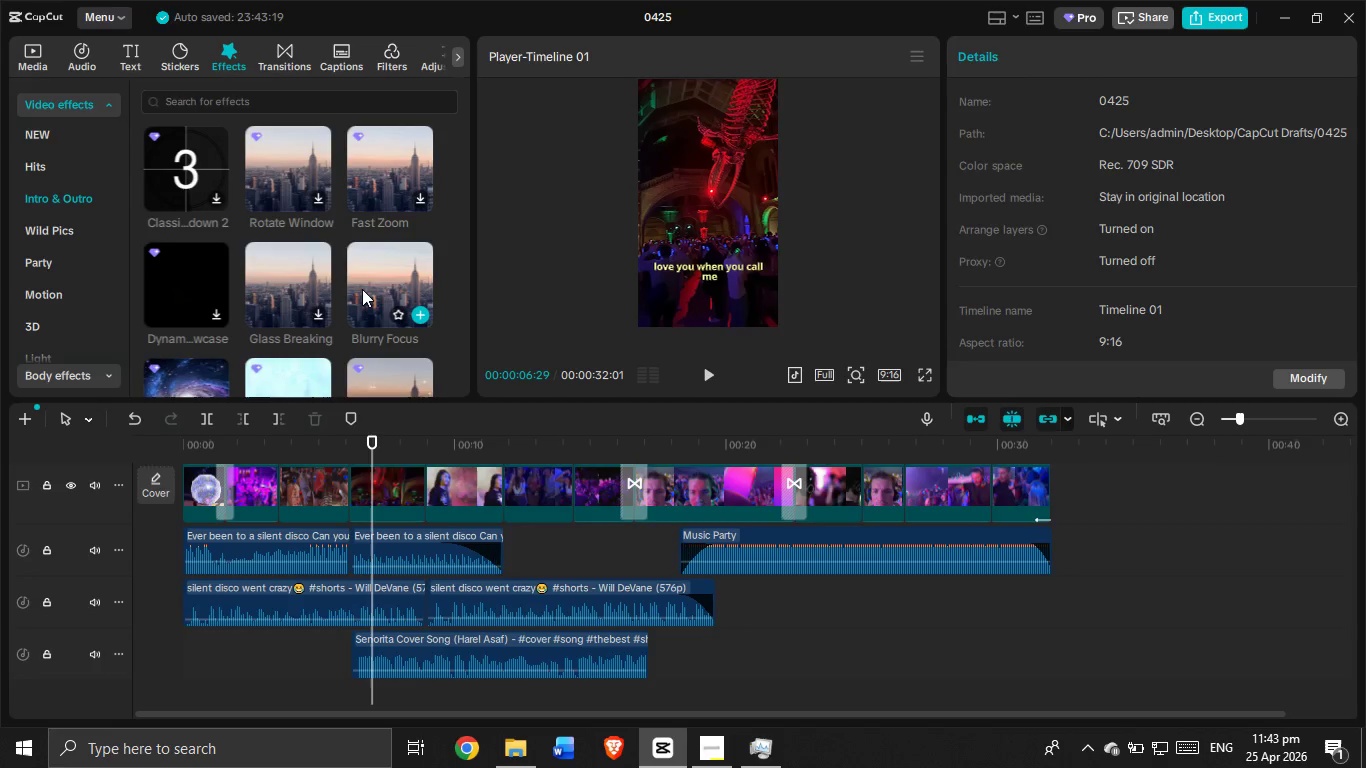 
scroll: coordinate [600, 314], scroll_direction: down, amount: 2.0
 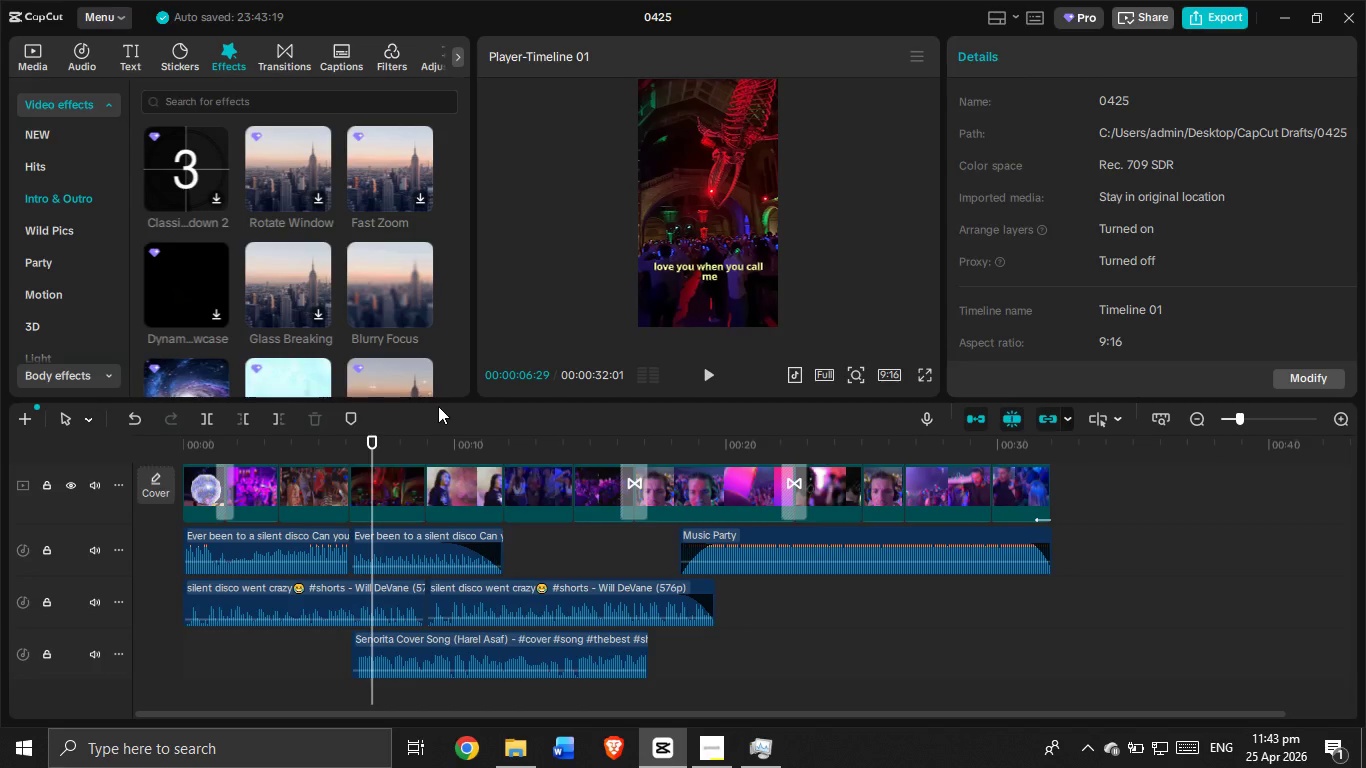 
wait(9.77)
 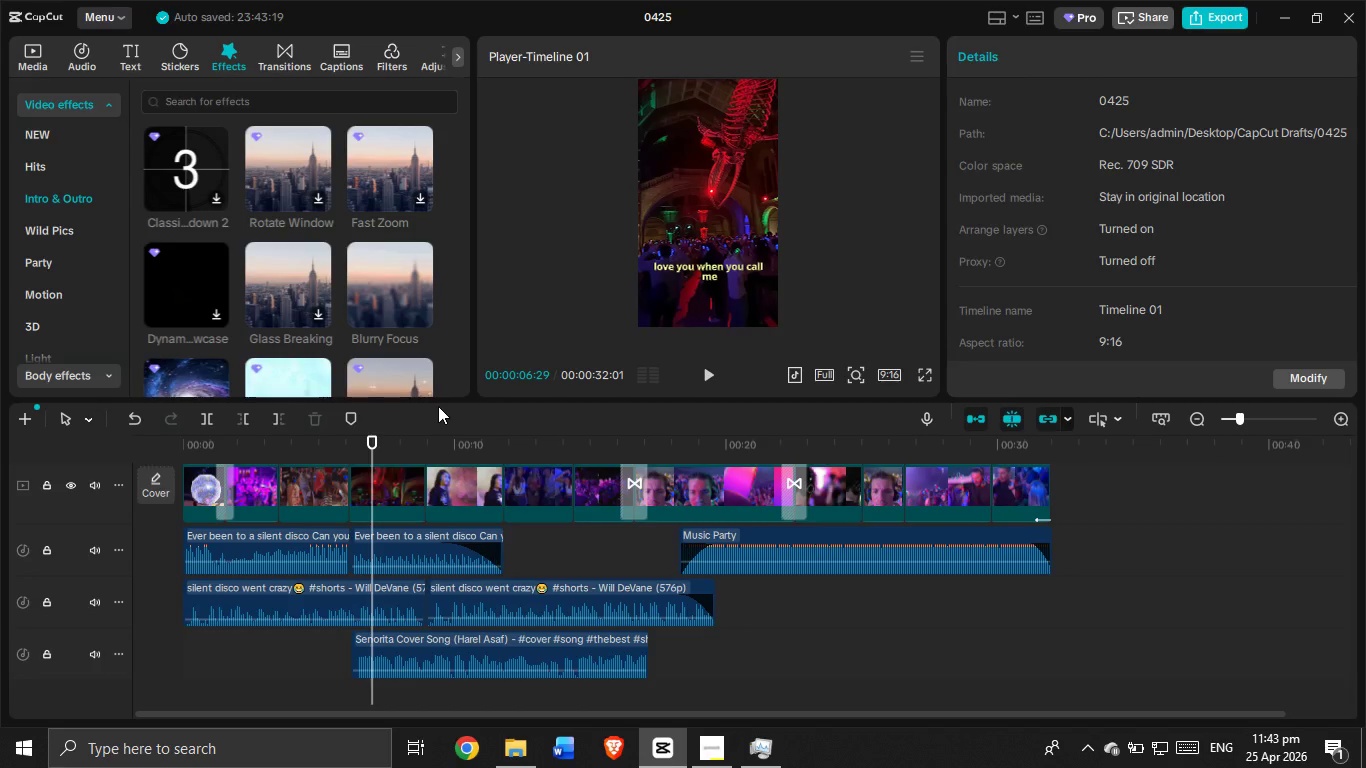 
scroll: coordinate [334, 256], scroll_direction: down, amount: 17.0
 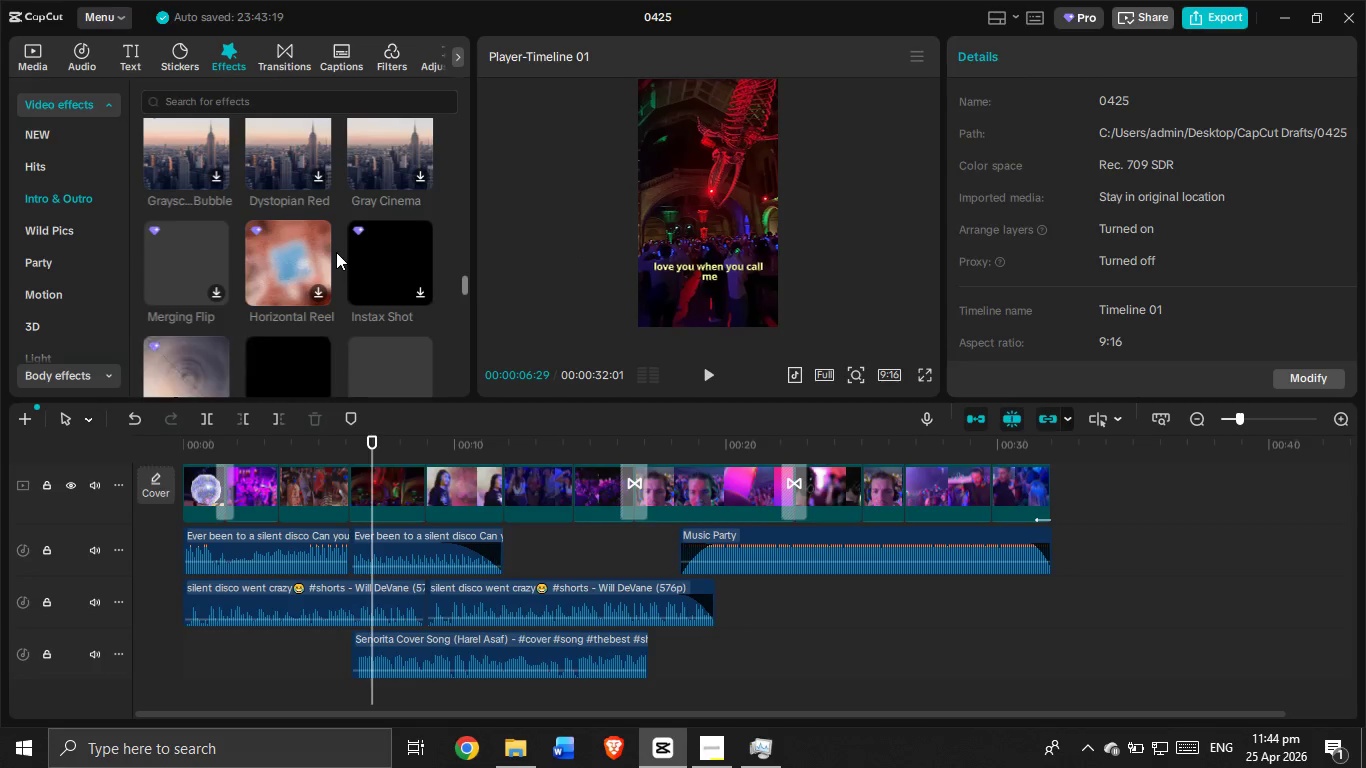 
scroll: coordinate [325, 271], scroll_direction: down, amount: 15.0
 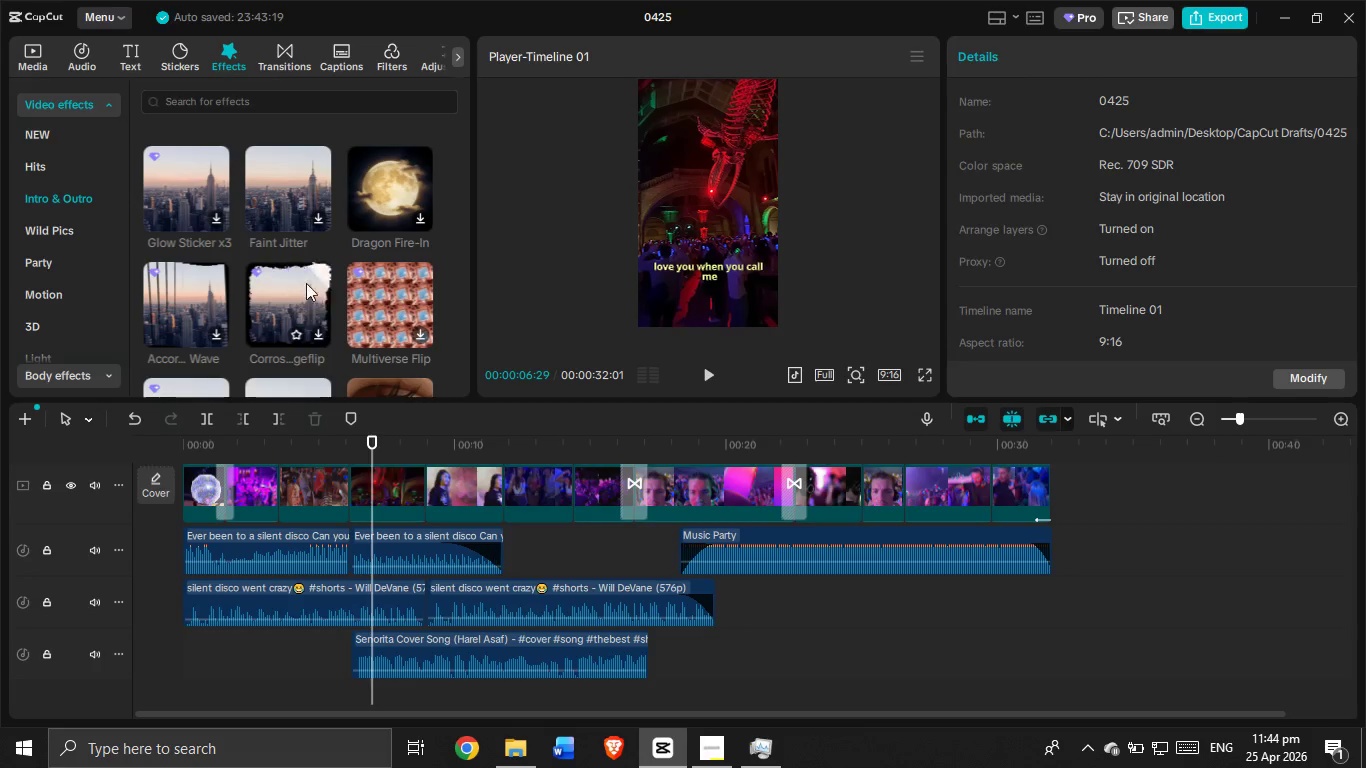 
scroll: coordinate [329, 214], scroll_direction: down, amount: 12.0
 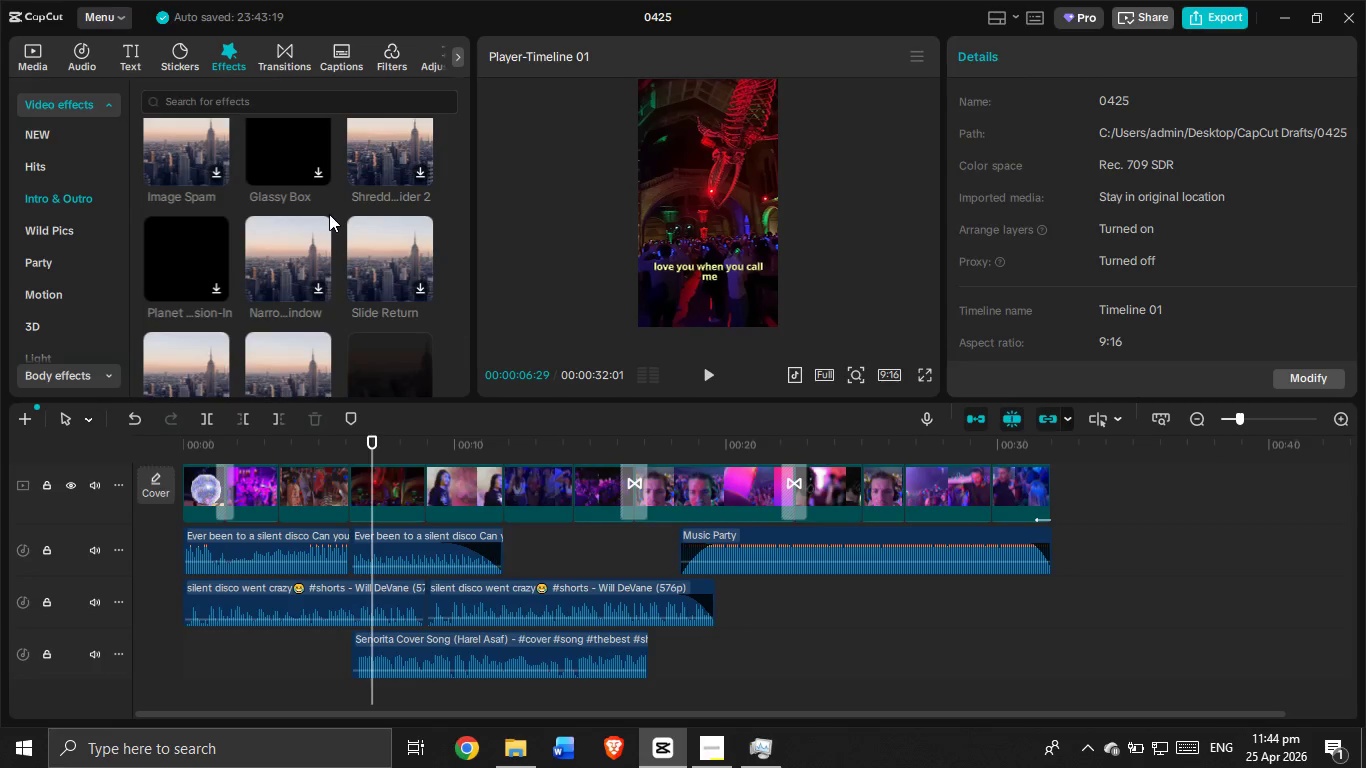 
scroll: coordinate [289, 167], scroll_direction: down, amount: 7.0
 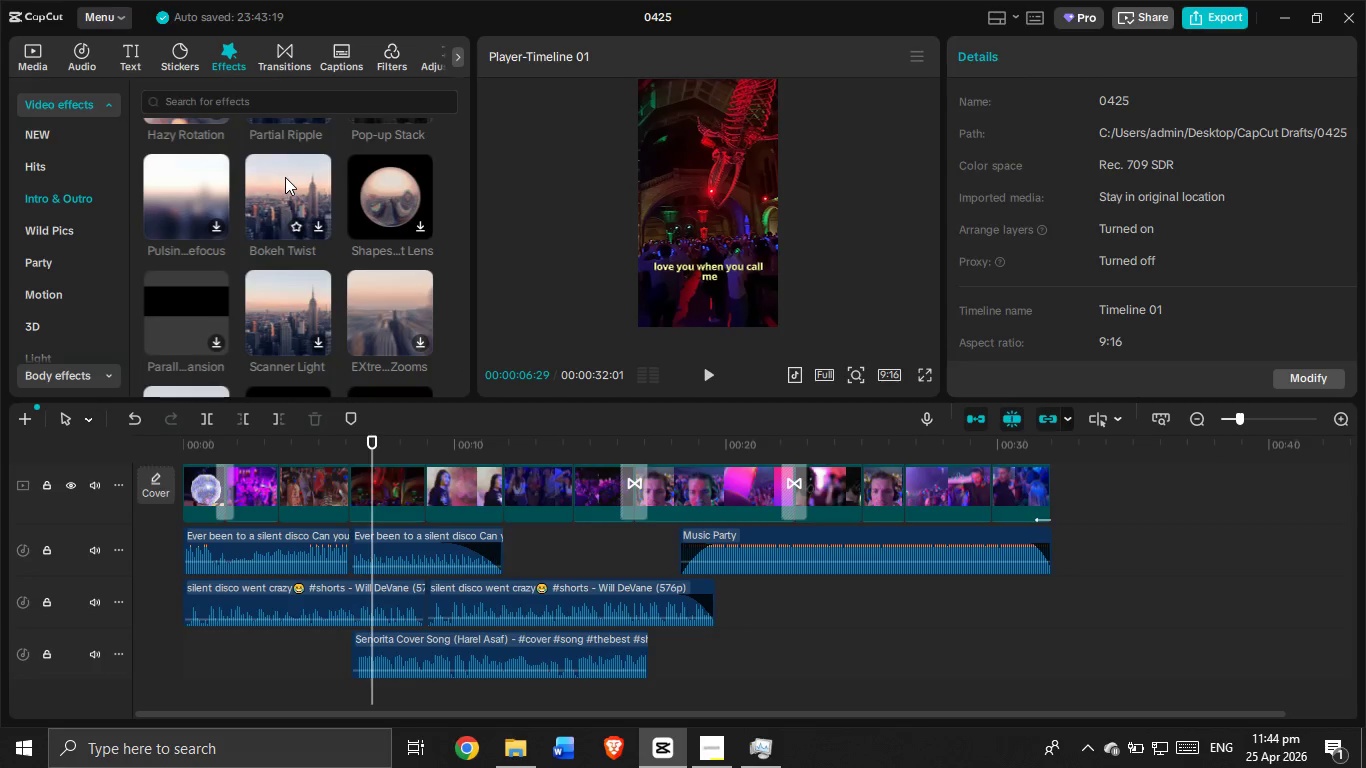 
scroll: coordinate [285, 176], scroll_direction: up, amount: 12.0
 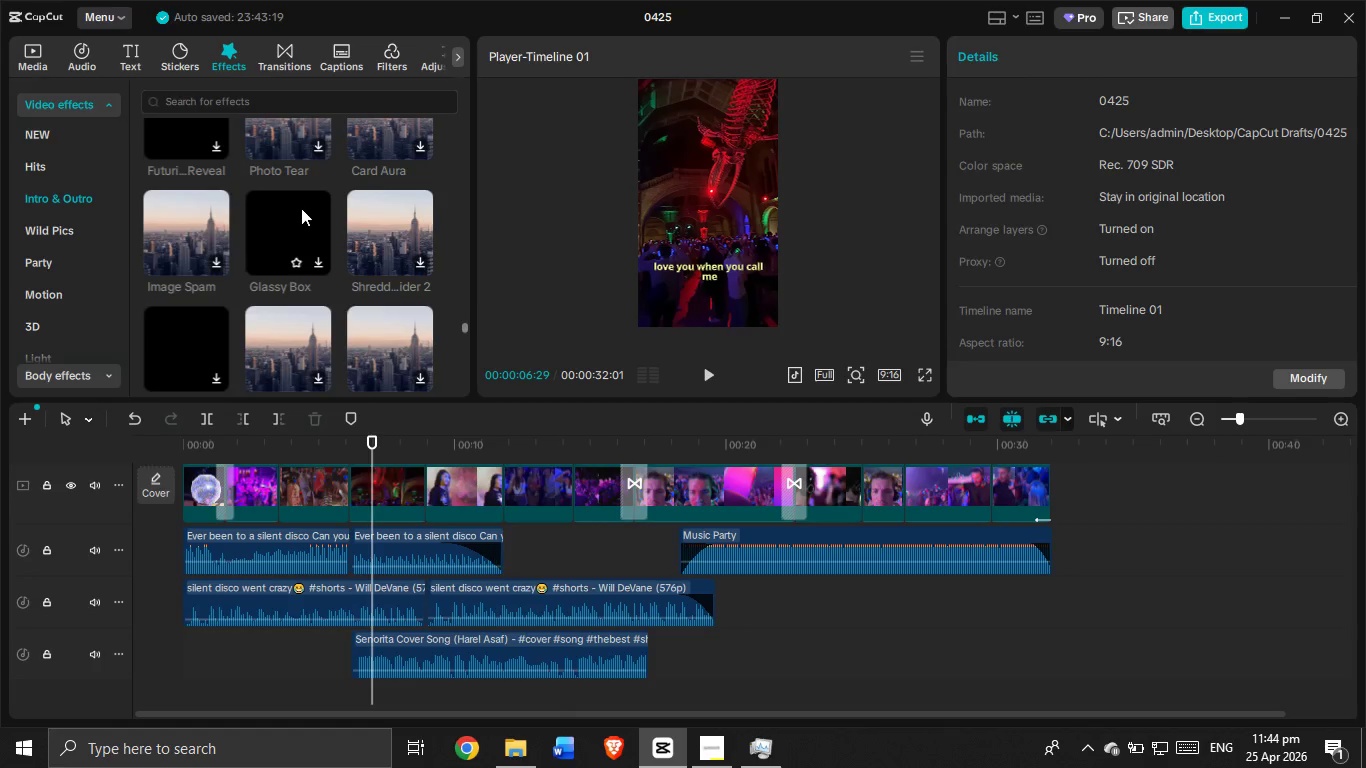 
scroll: coordinate [238, 228], scroll_direction: down, amount: 11.0
 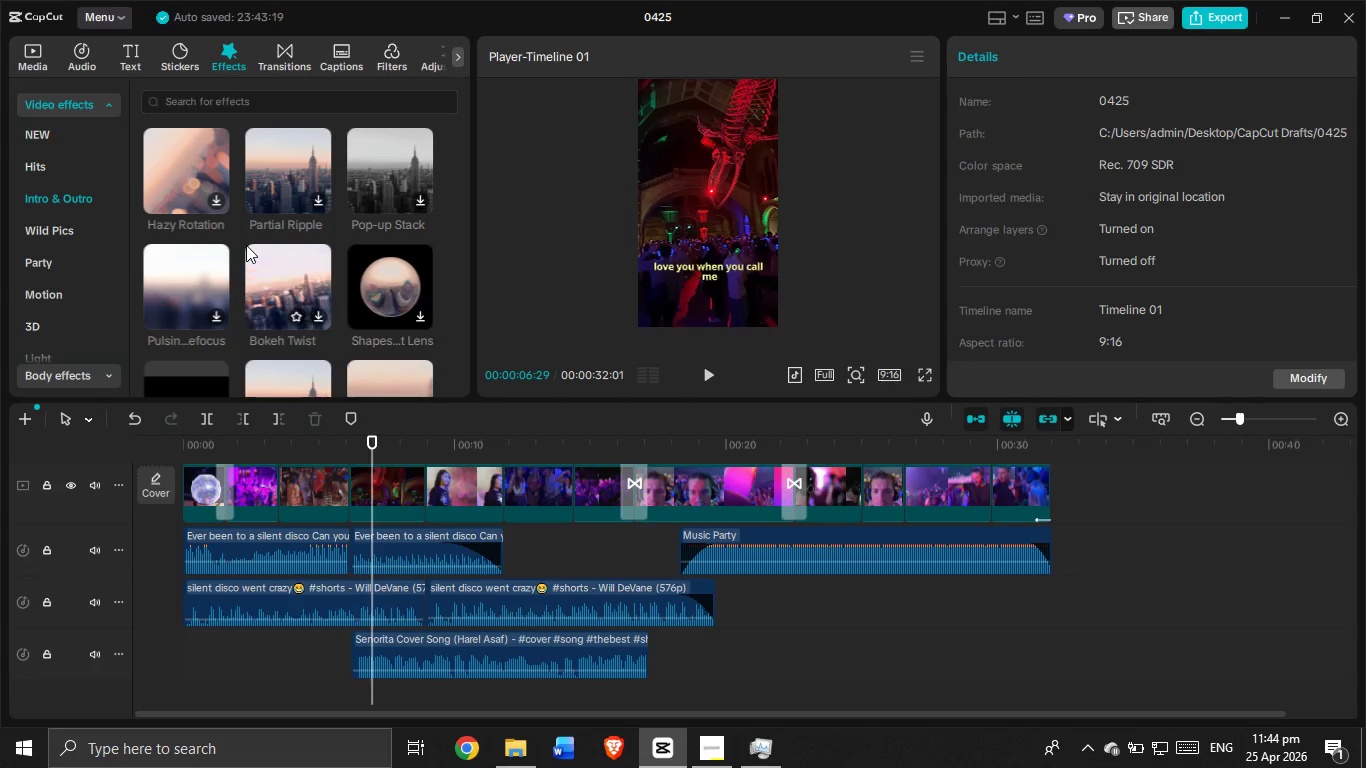 
wait(5.32)
 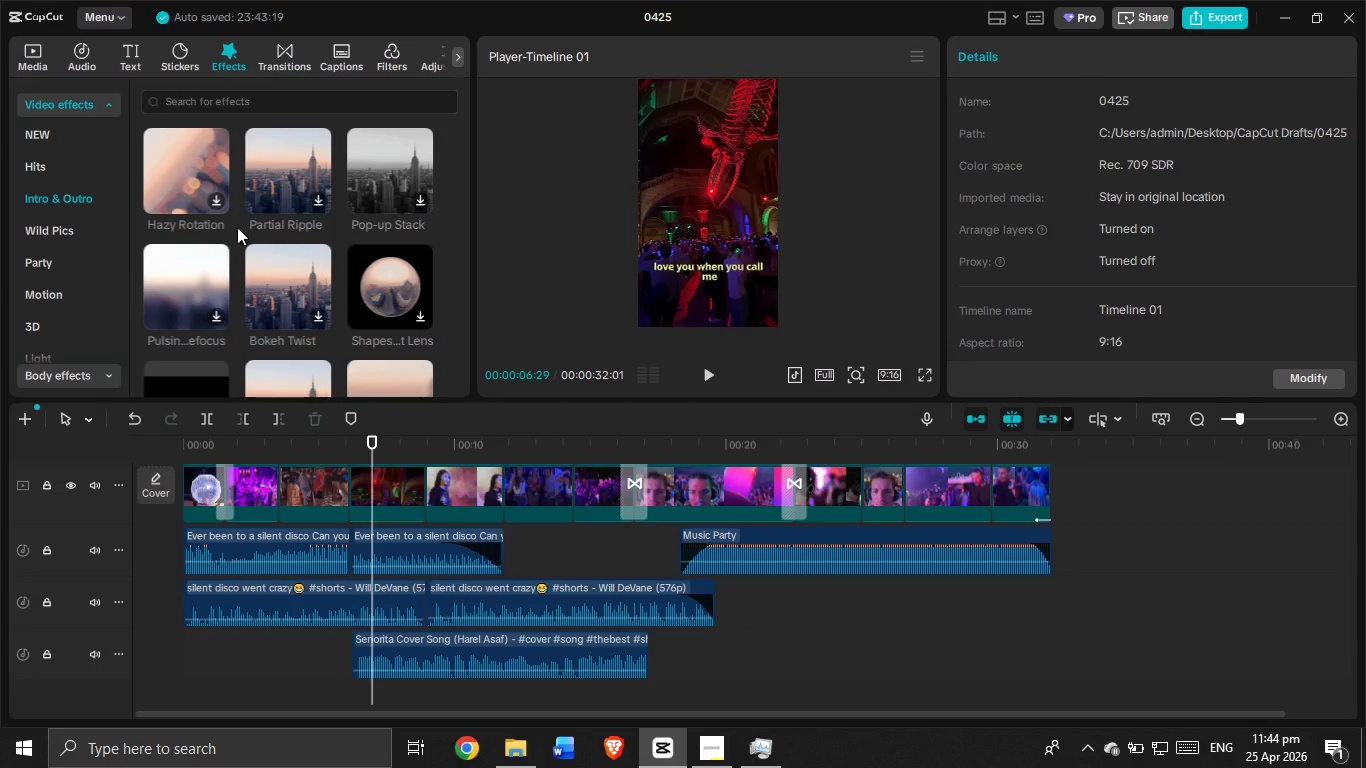 
scroll: coordinate [274, 276], scroll_direction: down, amount: 13.0
 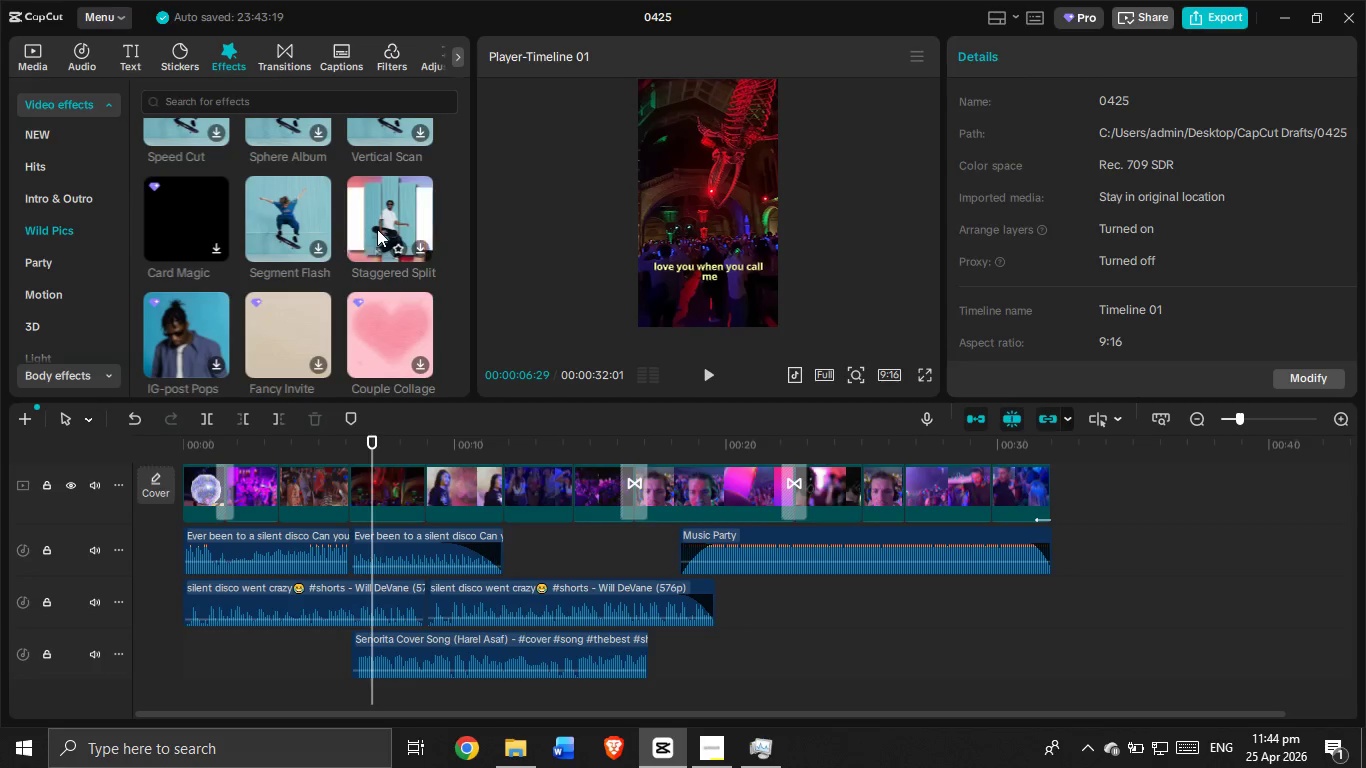 
scroll: coordinate [377, 231], scroll_direction: down, amount: 1.0
 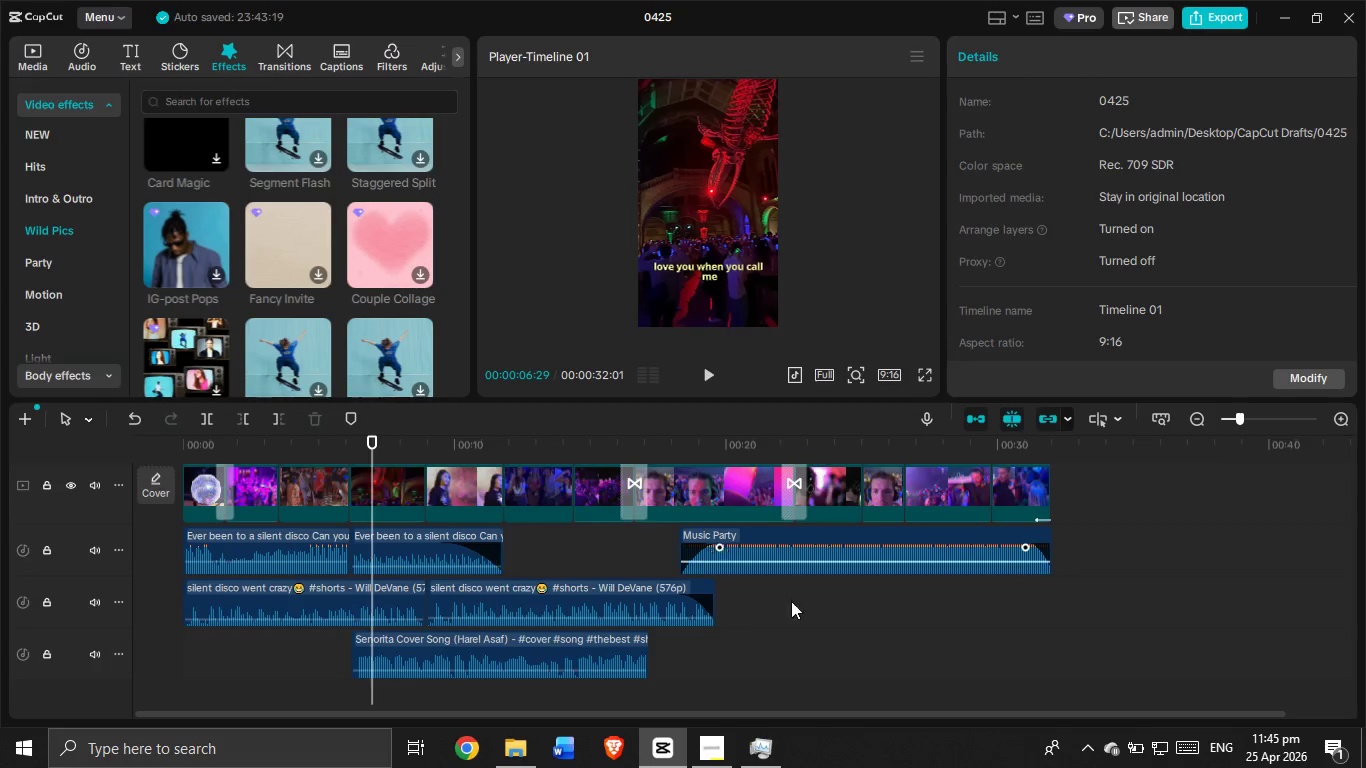 
wait(22.06)
 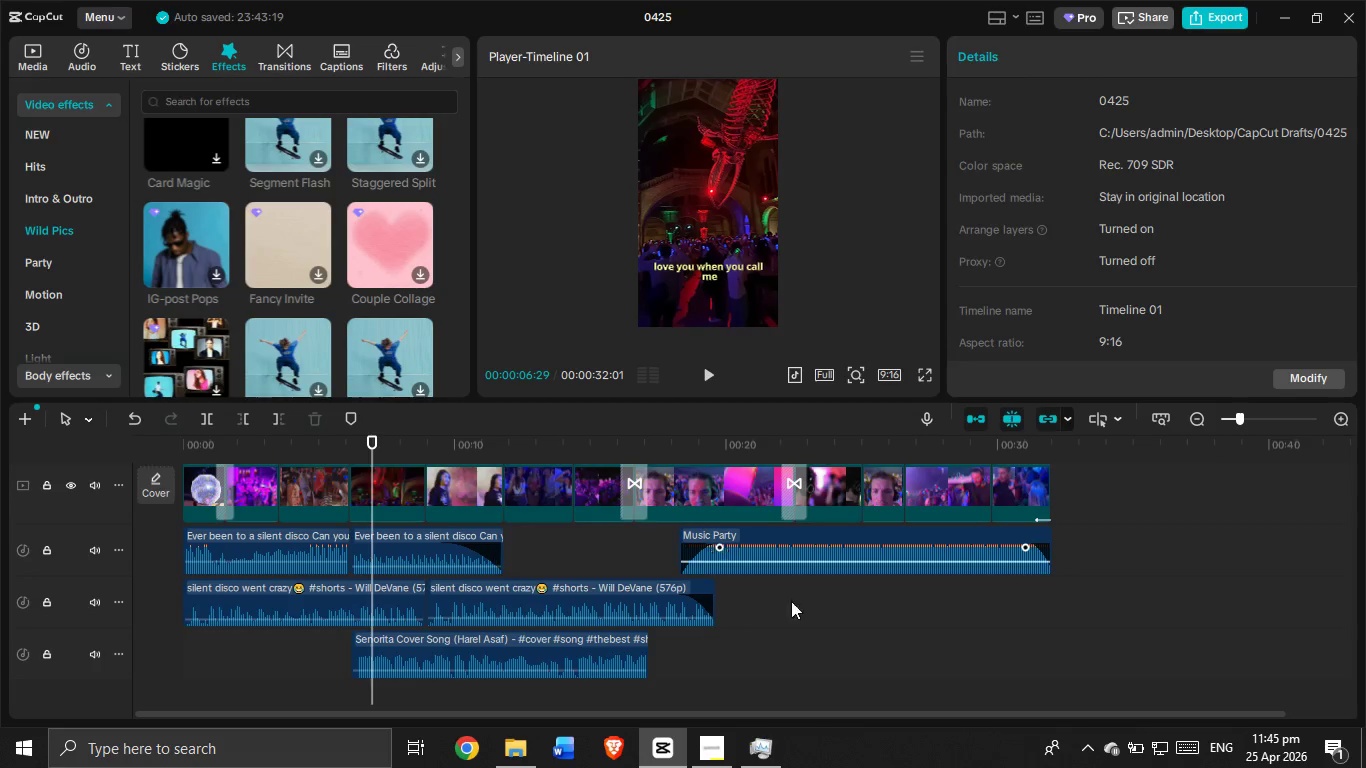 
scroll: coordinate [354, 293], scroll_direction: down, amount: 8.0
 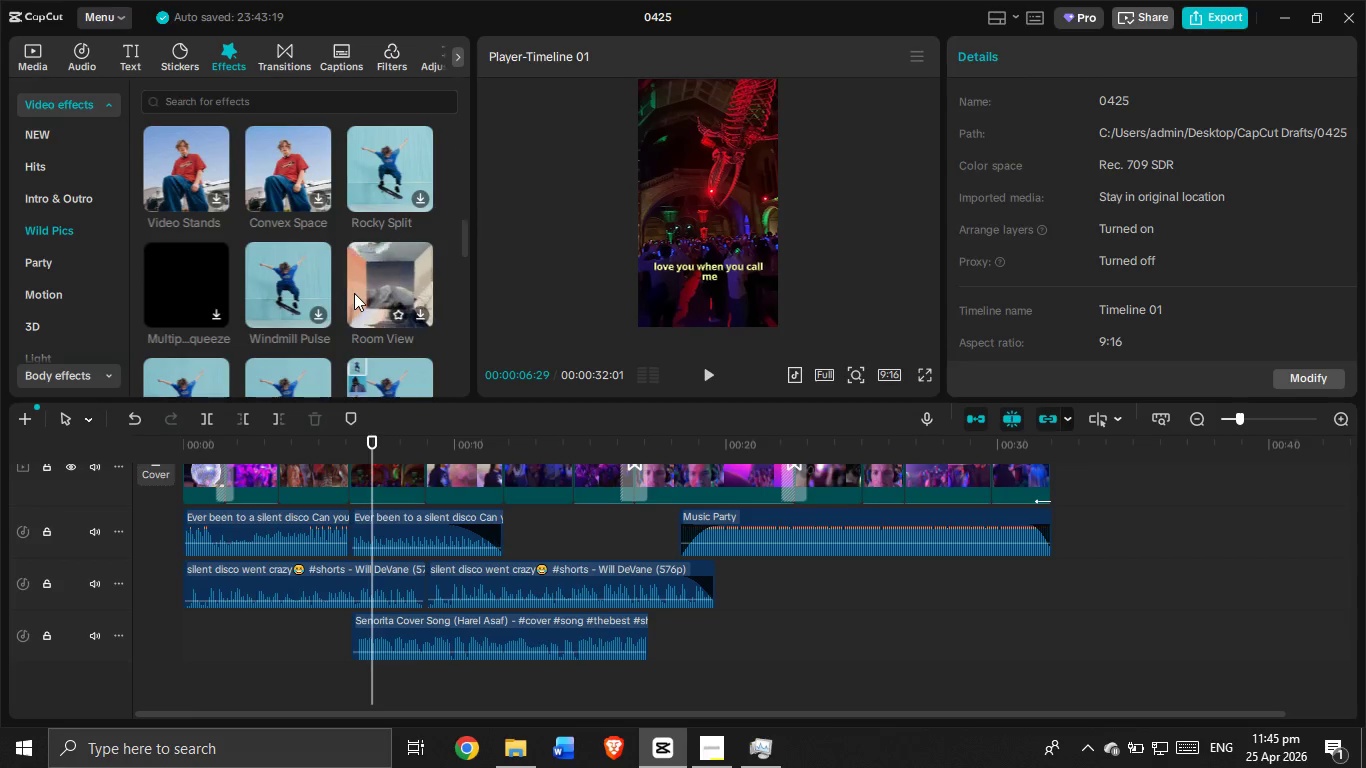 
scroll: coordinate [301, 215], scroll_direction: down, amount: 29.0
 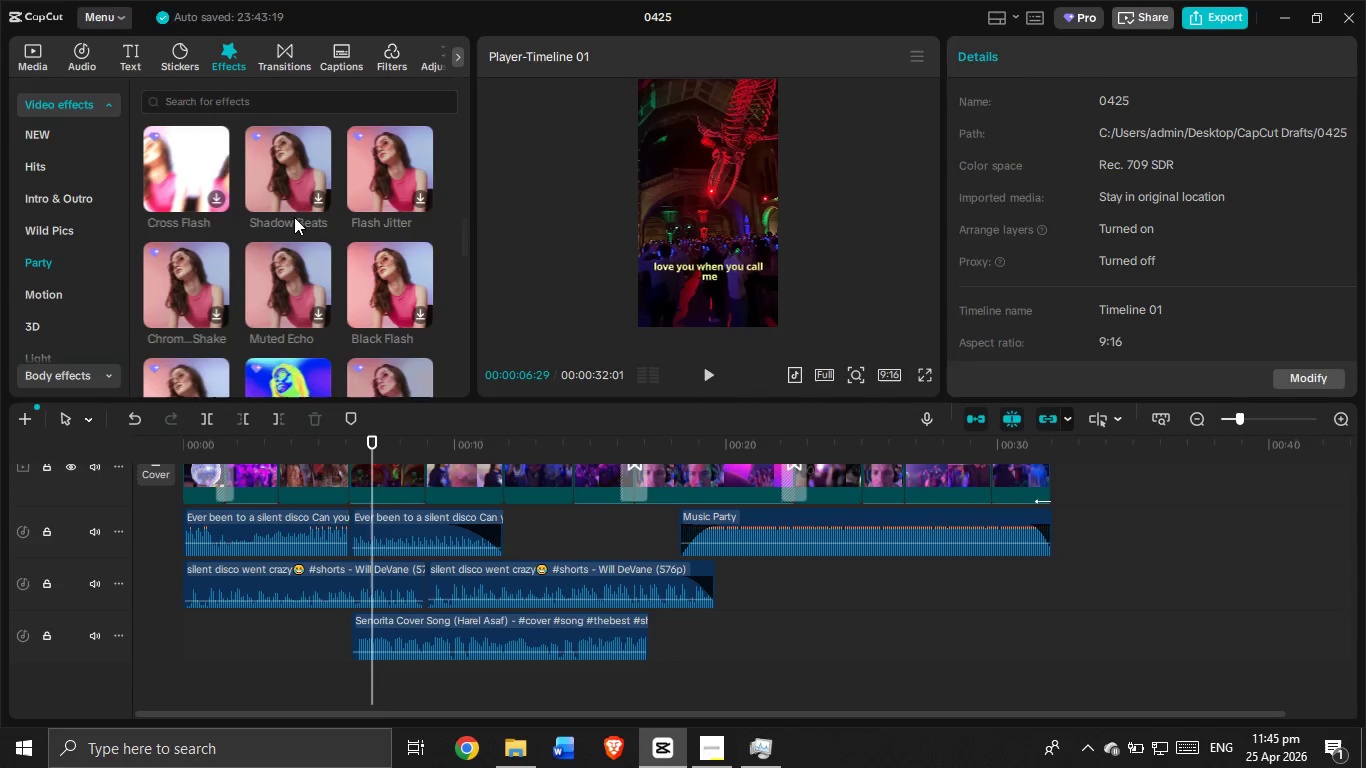 
scroll: coordinate [280, 192], scroll_direction: down, amount: 18.0
 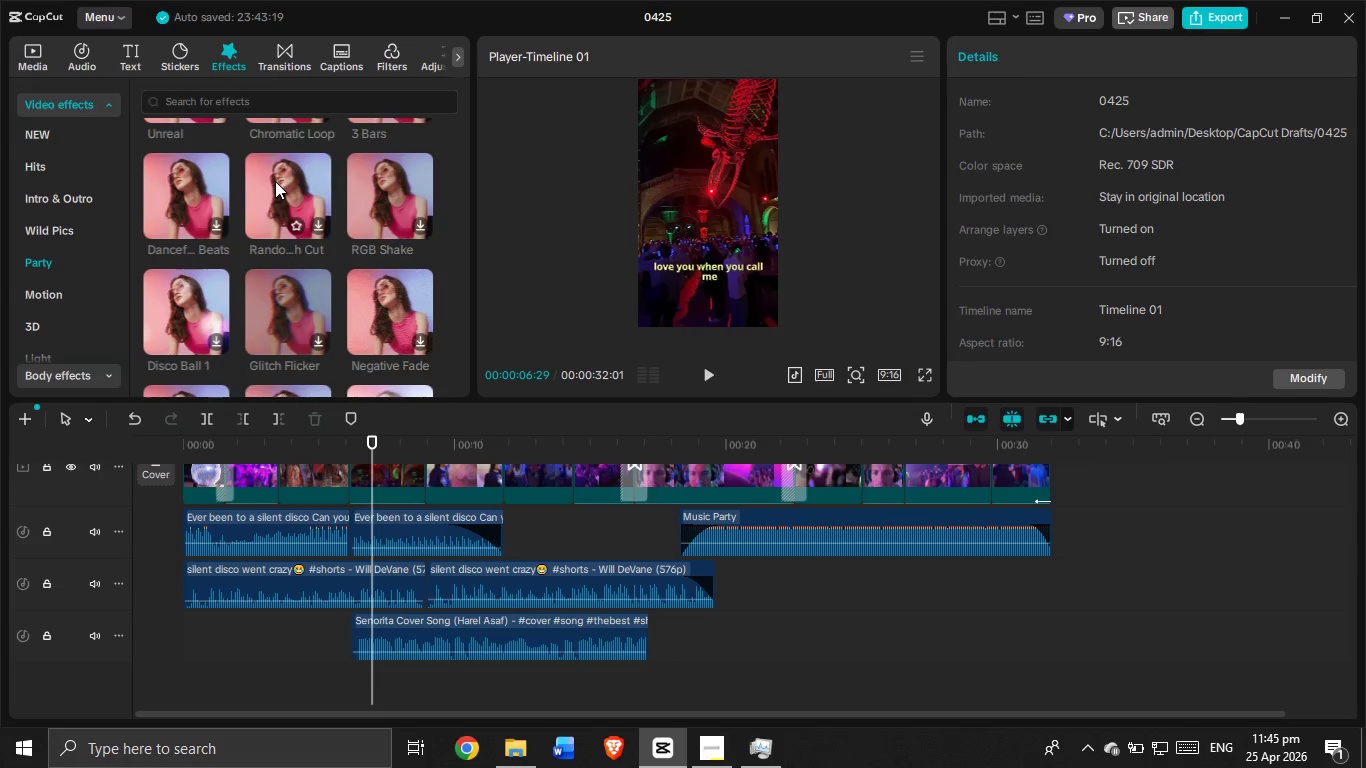 
scroll: coordinate [275, 181], scroll_direction: down, amount: 2.0
 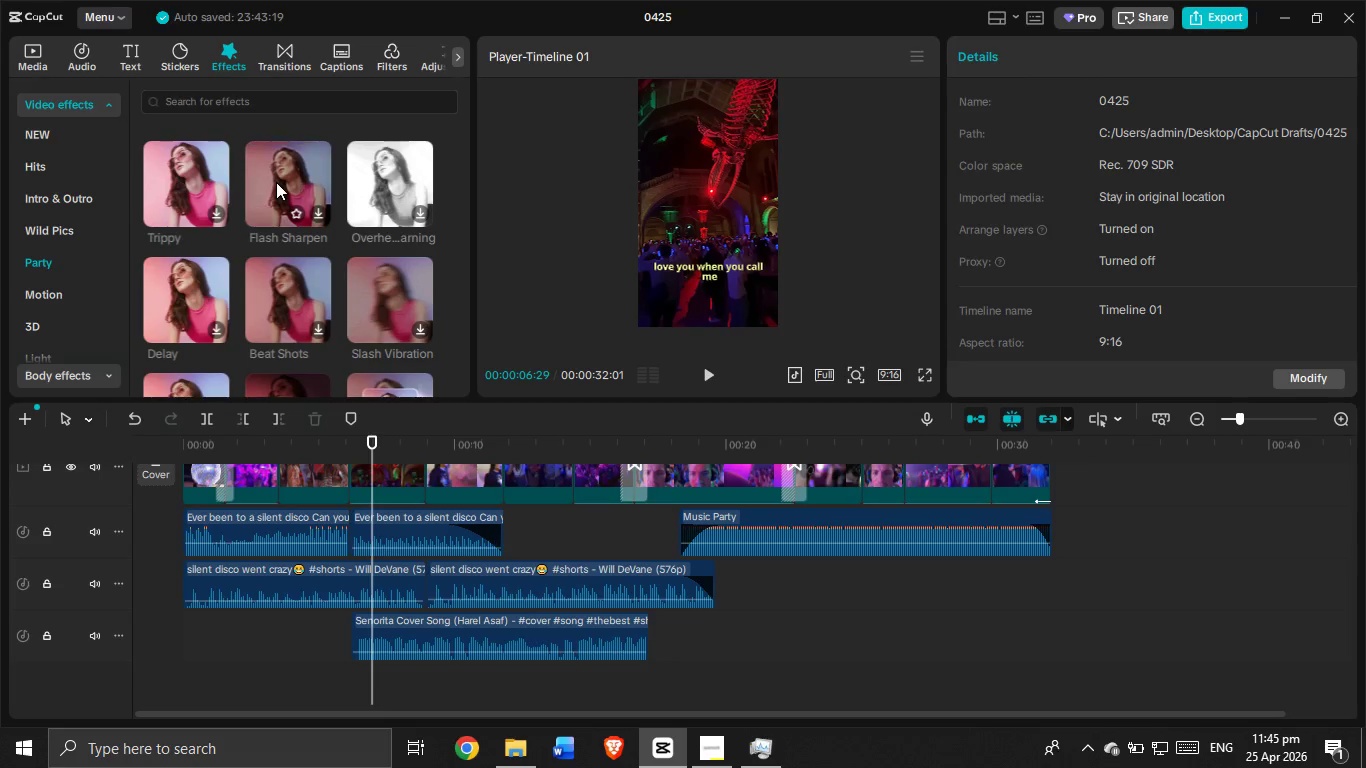 
wait(5.23)
 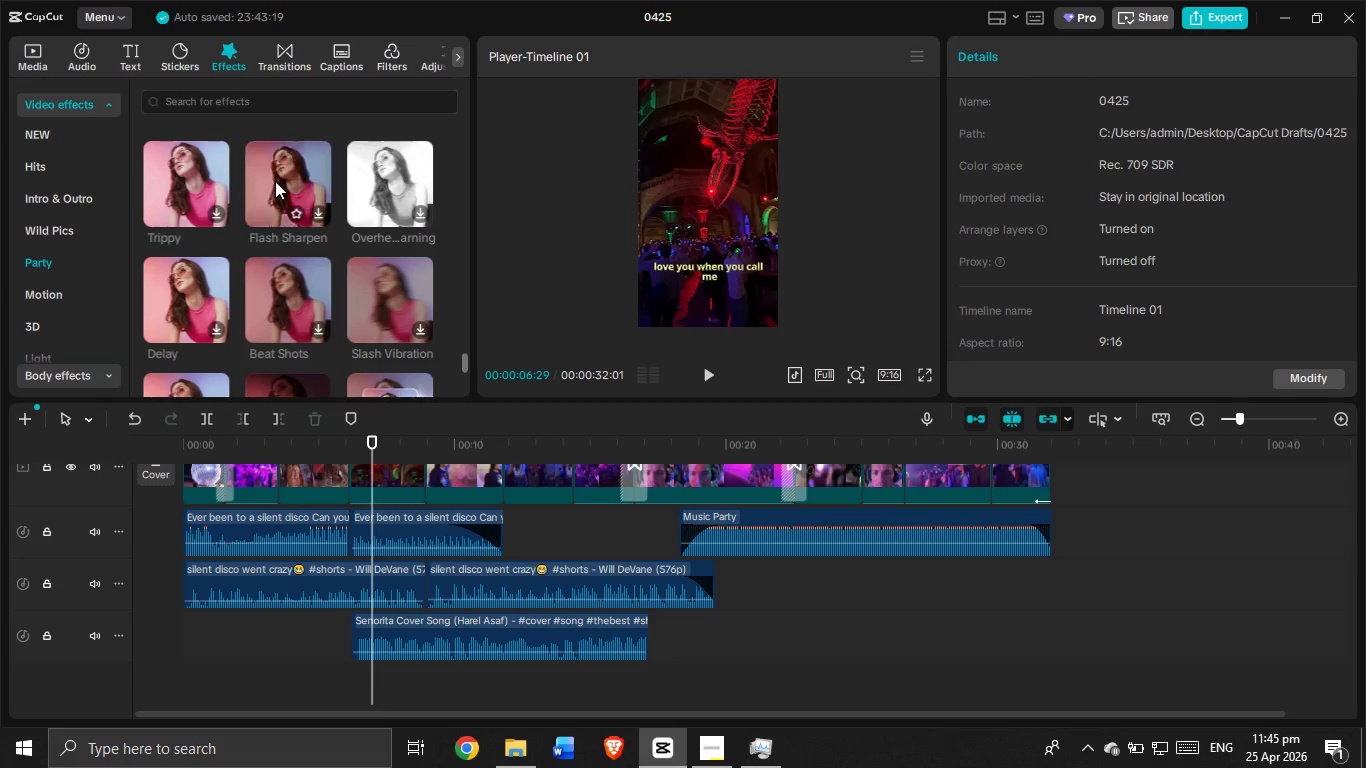 
scroll: coordinate [232, 168], scroll_direction: down, amount: 13.0
 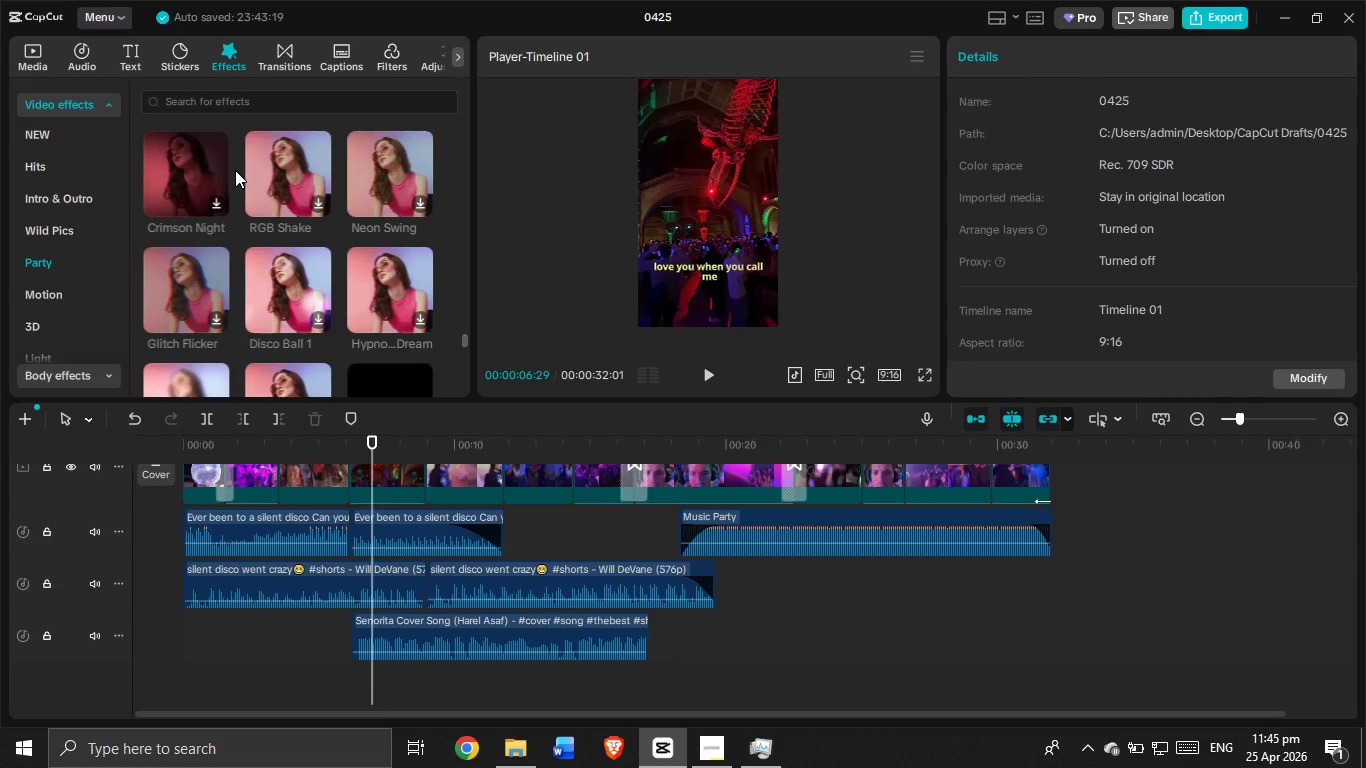 
scroll: coordinate [235, 170], scroll_direction: down, amount: 3.0
 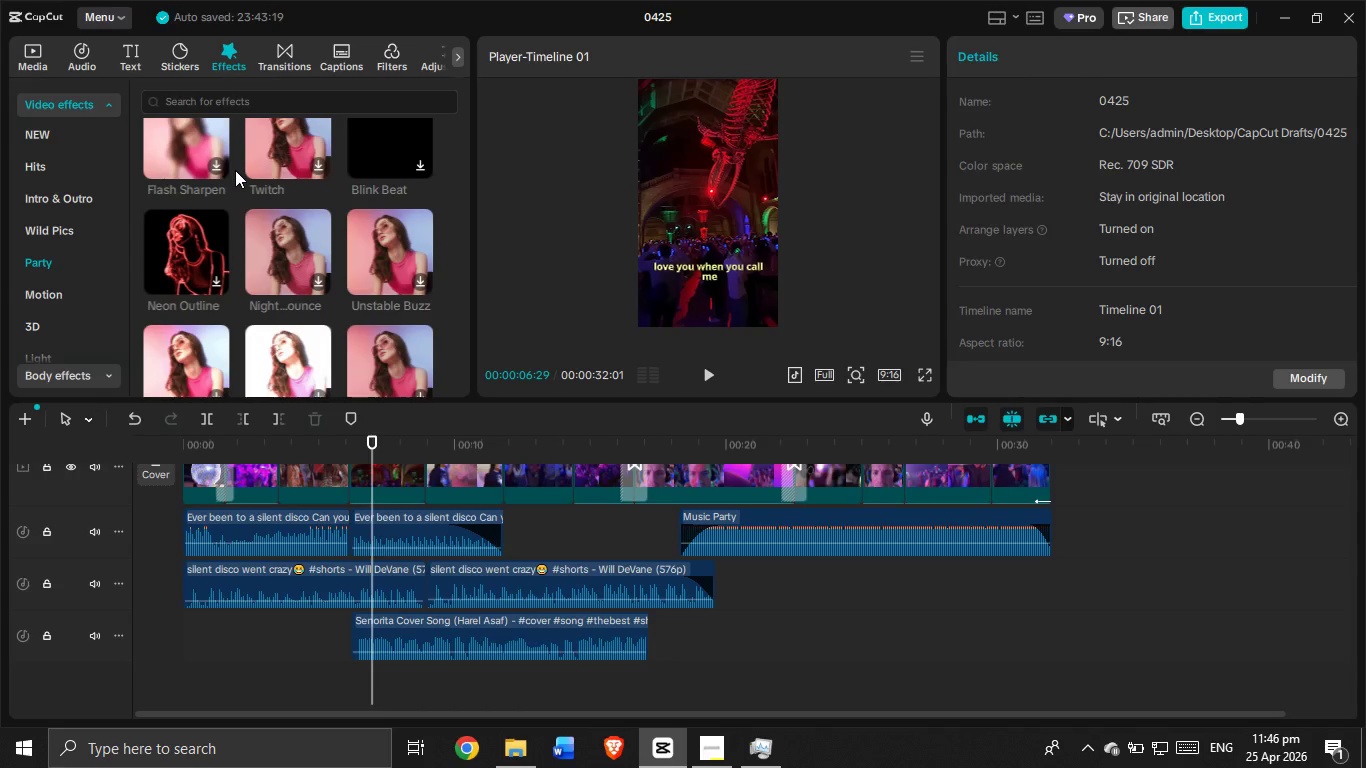 
wait(17.99)
 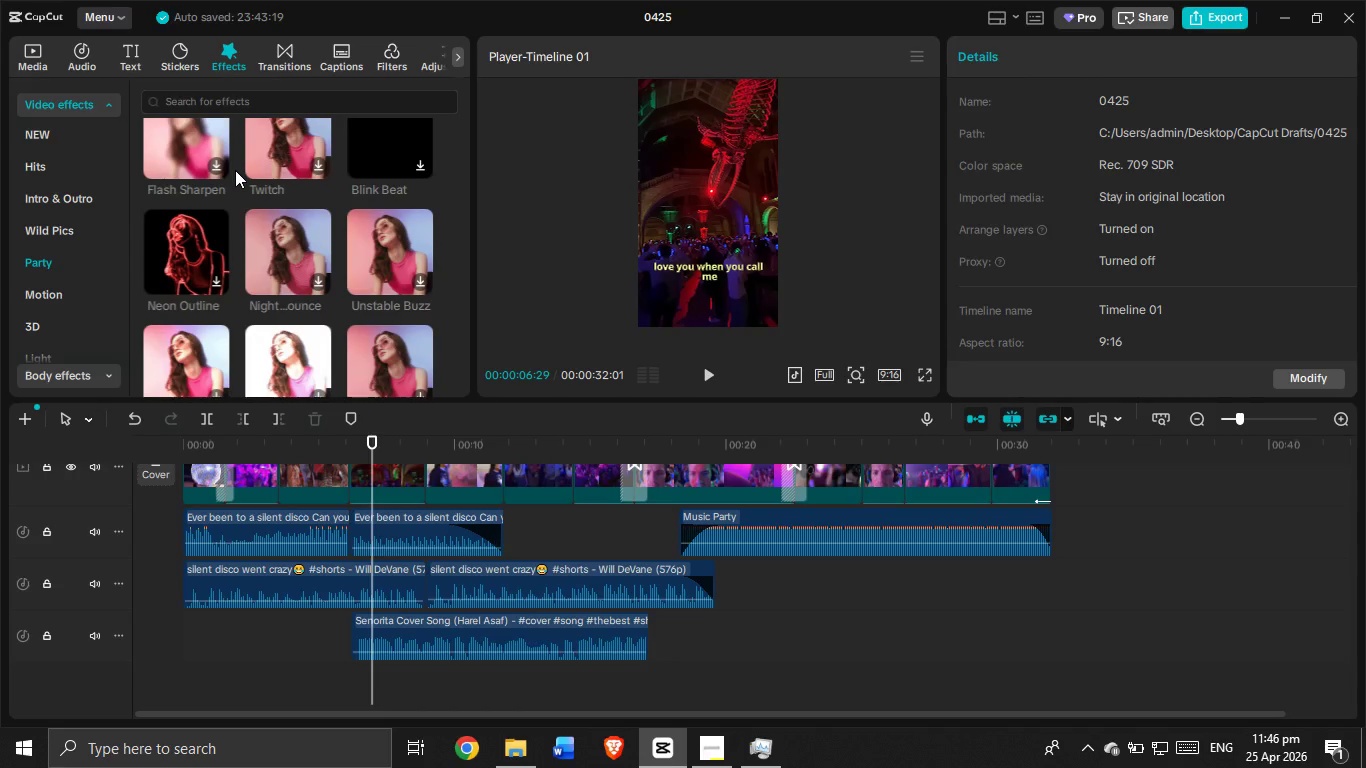 
scroll: coordinate [306, 188], scroll_direction: down, amount: 7.0
 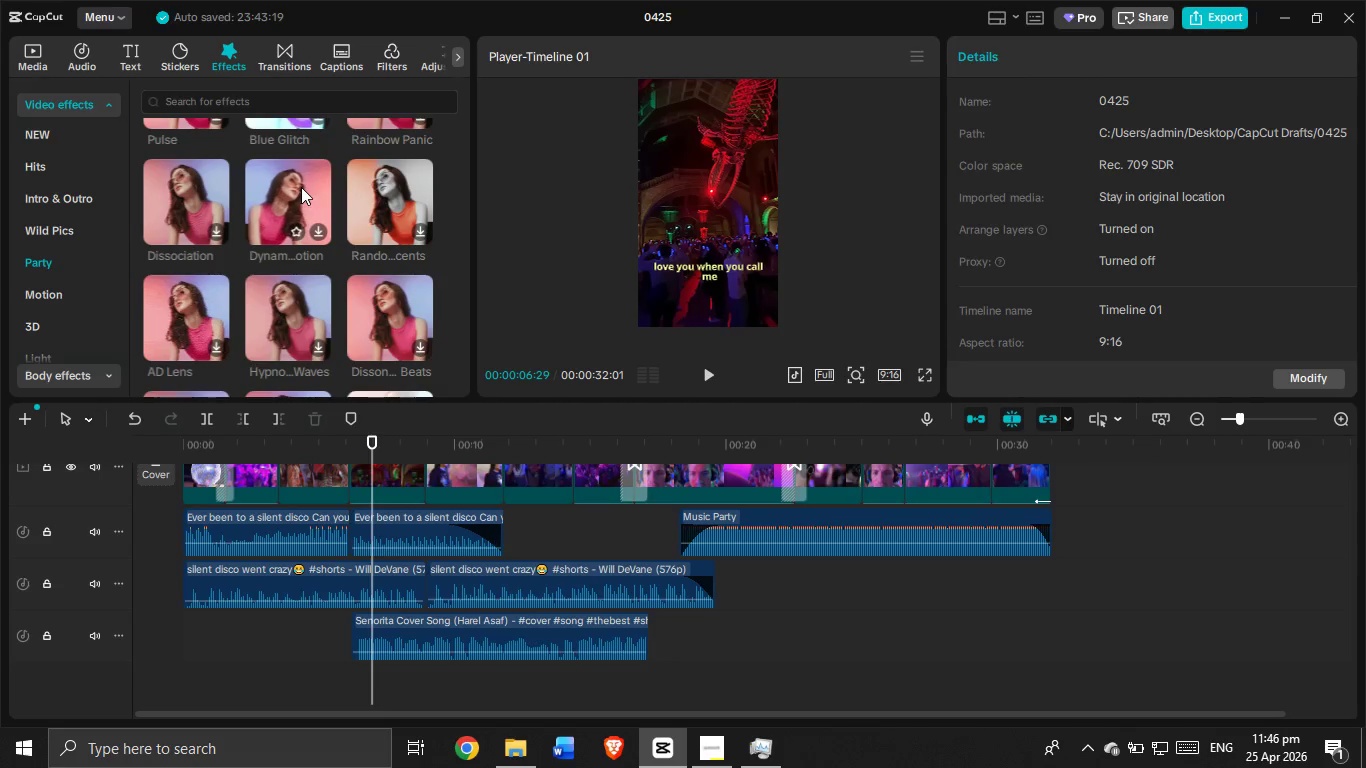 
wait(11.3)
 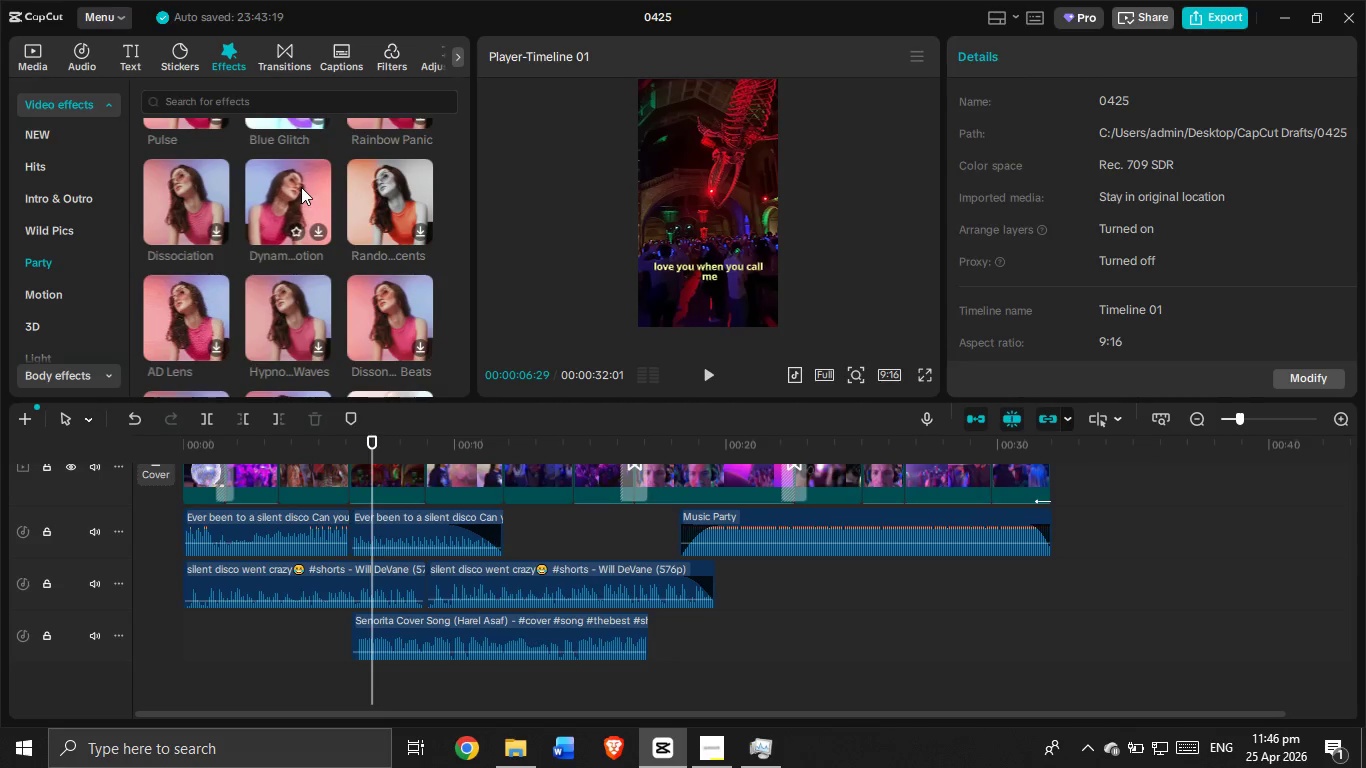 
scroll: coordinate [302, 190], scroll_direction: down, amount: 3.0
 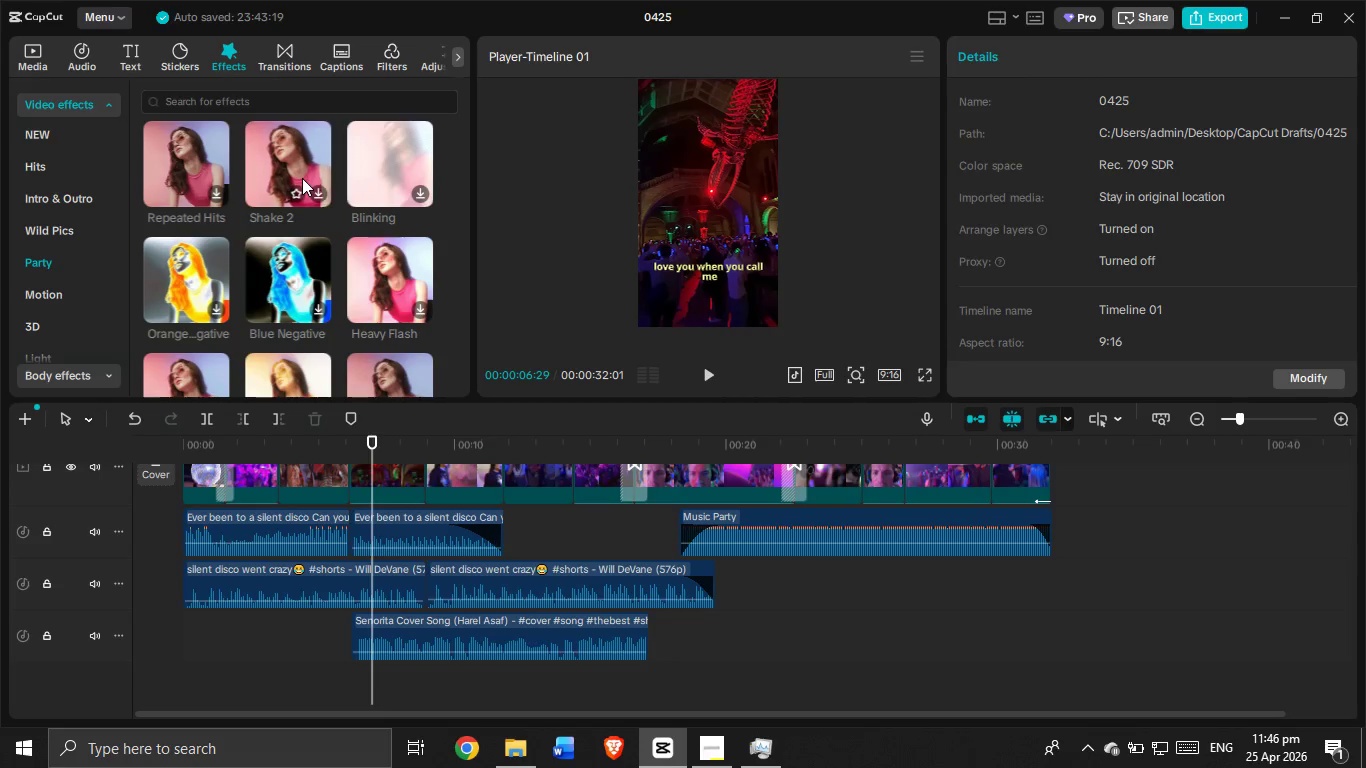 
wait(15.88)
 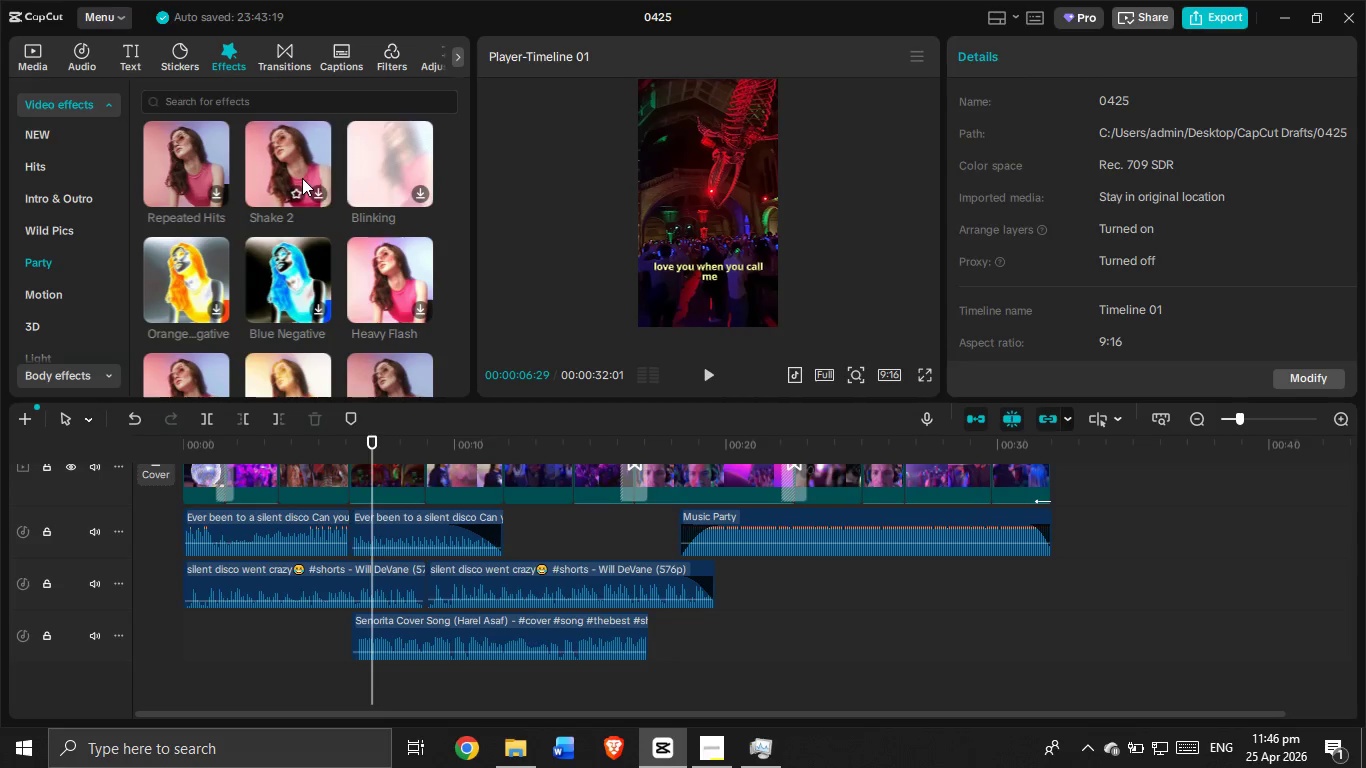 
mouse_move([364, 263])
 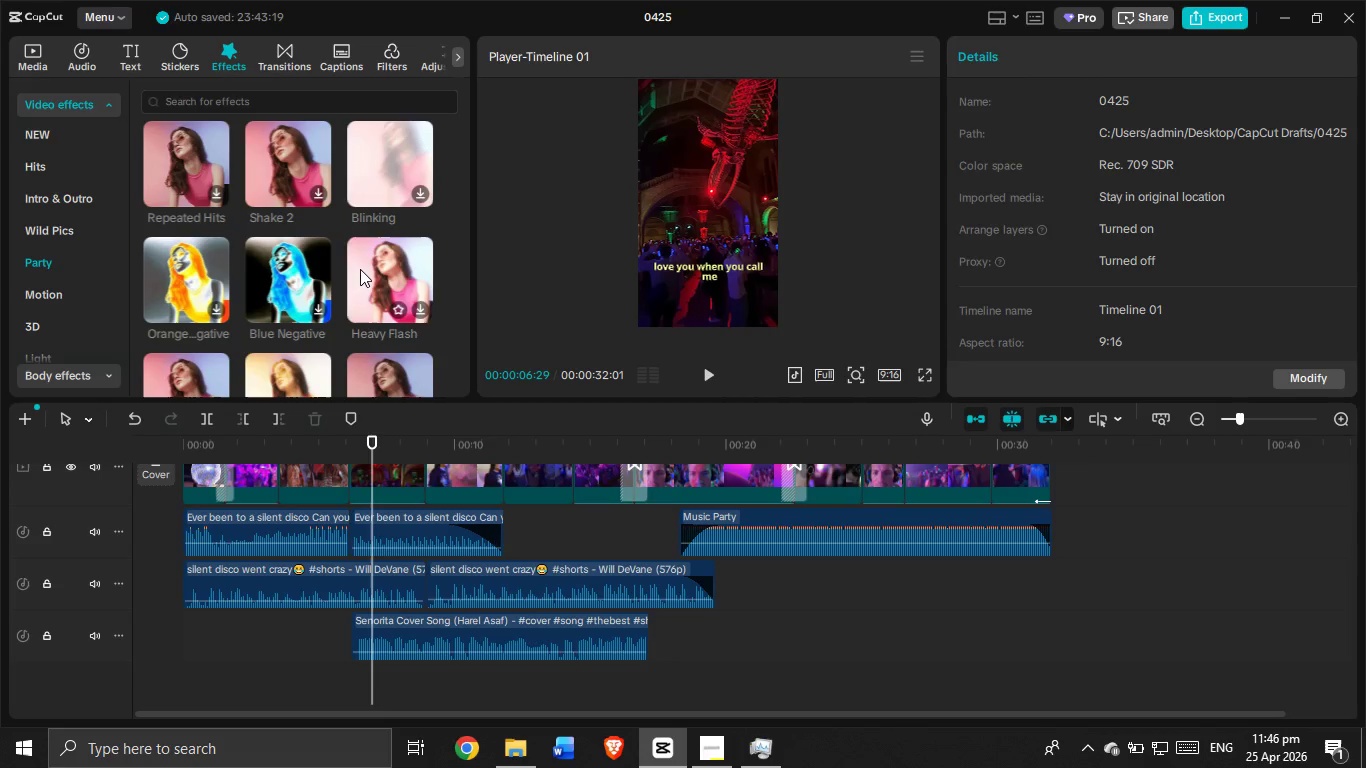 
wait(11.8)
 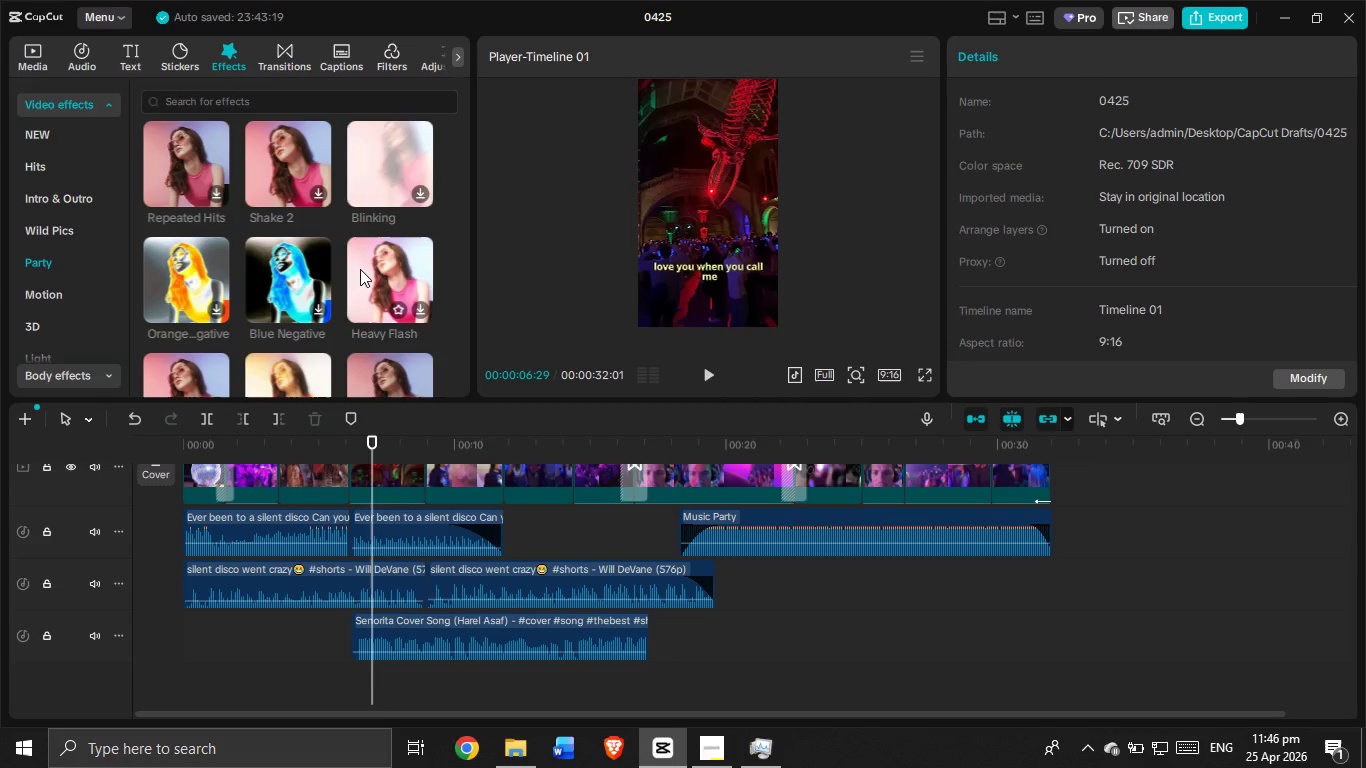 
scroll: coordinate [328, 291], scroll_direction: down, amount: 1.0
 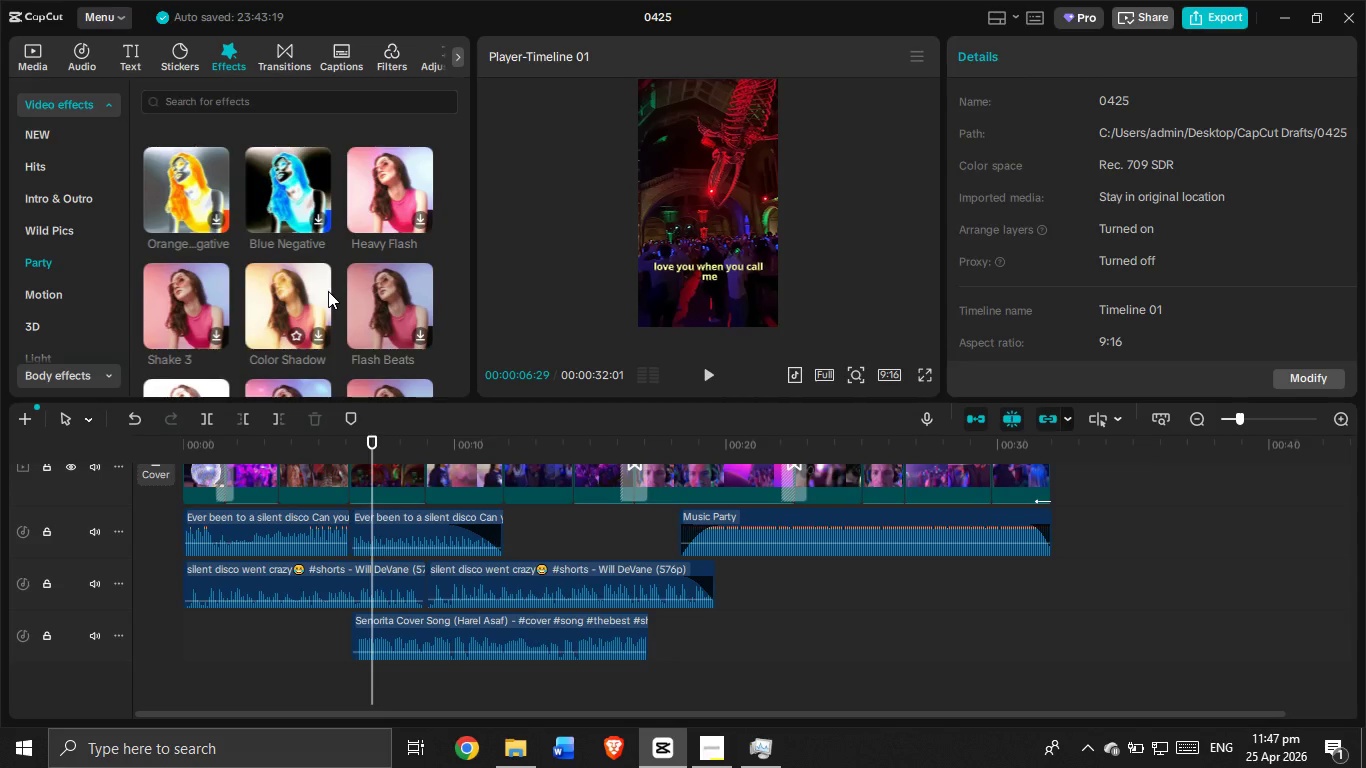 
wait(8.03)
 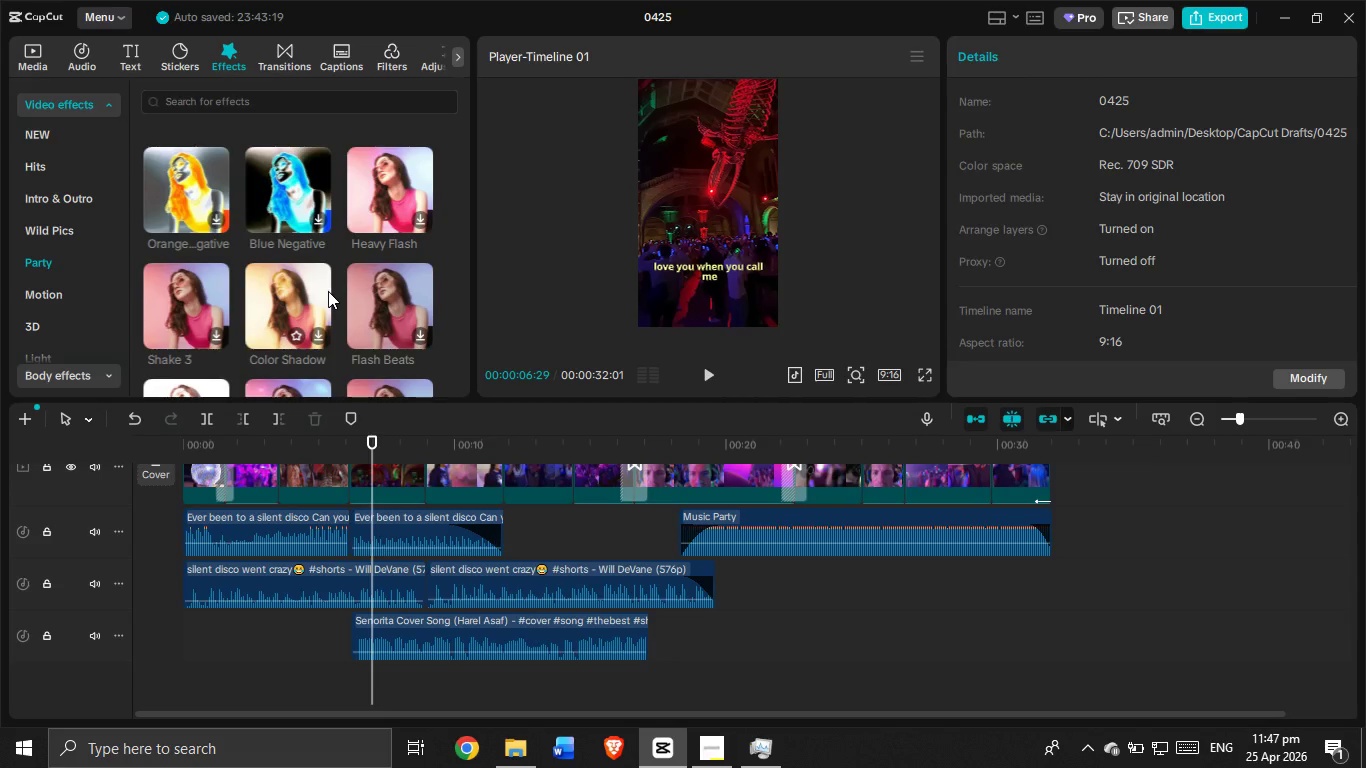 
scroll: coordinate [337, 309], scroll_direction: down, amount: 4.0
 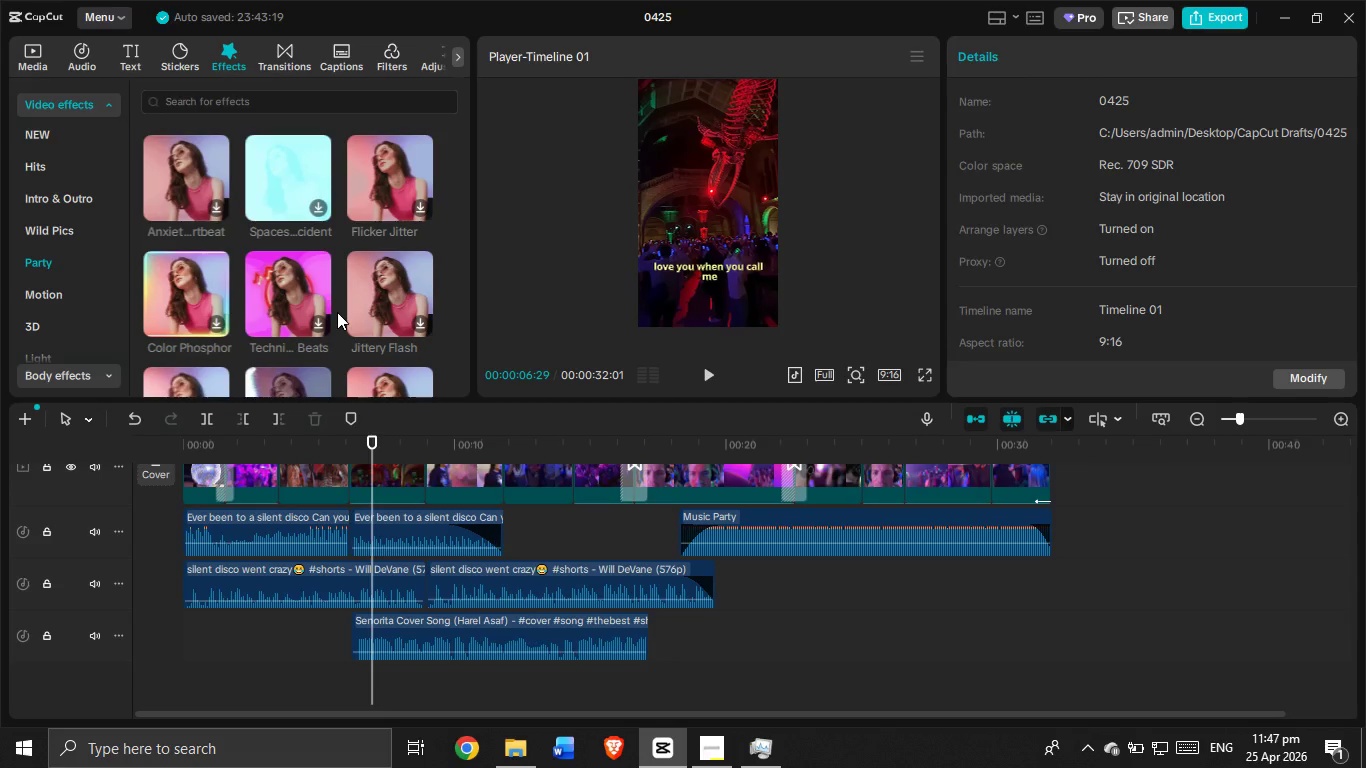 
wait(19.4)
 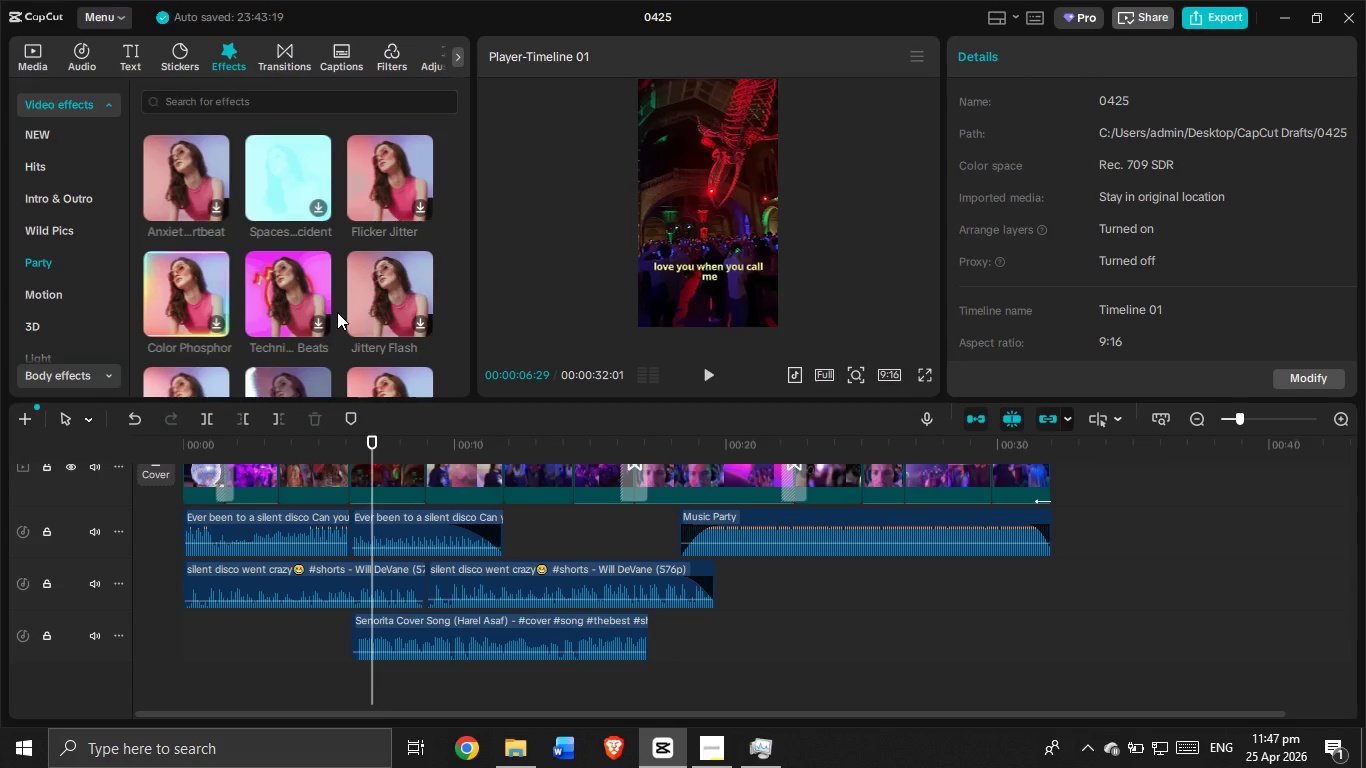 
scroll: coordinate [317, 307], scroll_direction: down, amount: 6.0
 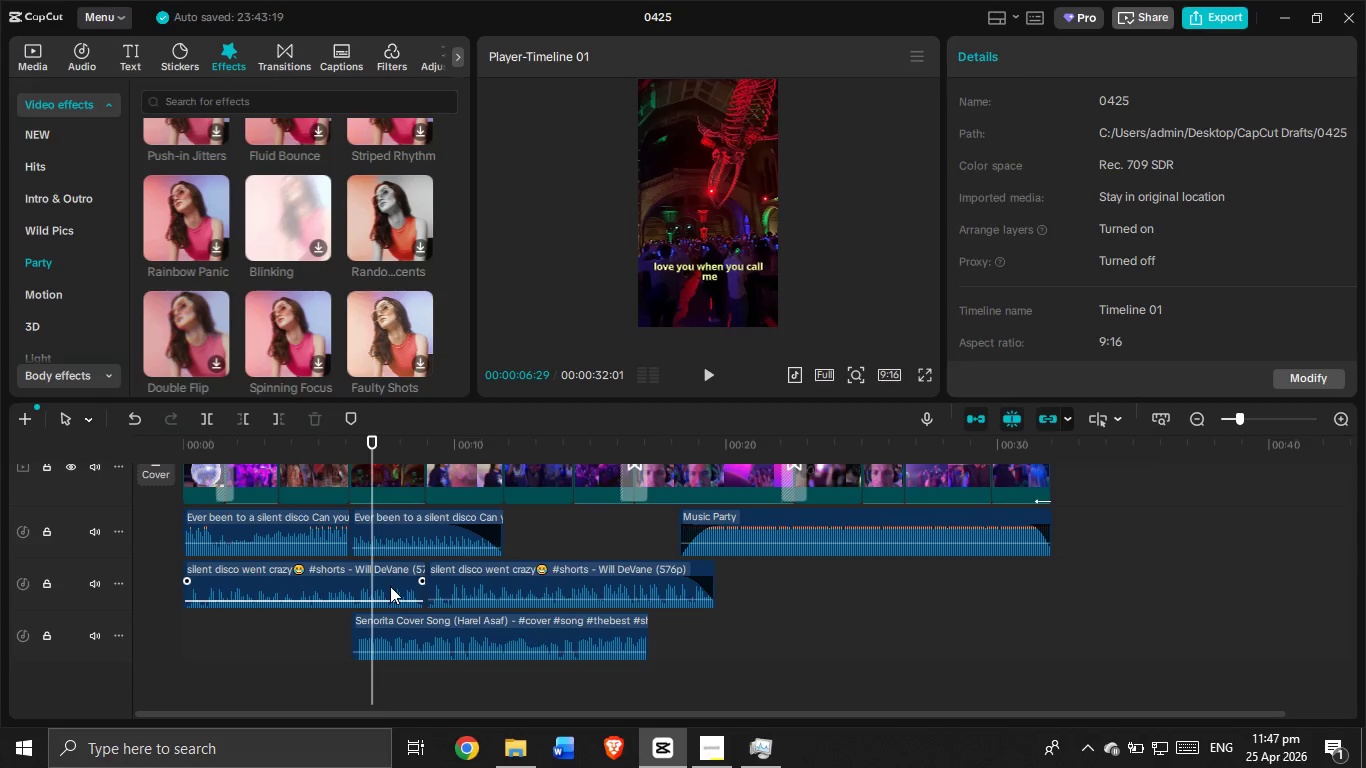 
key(Control+A)
 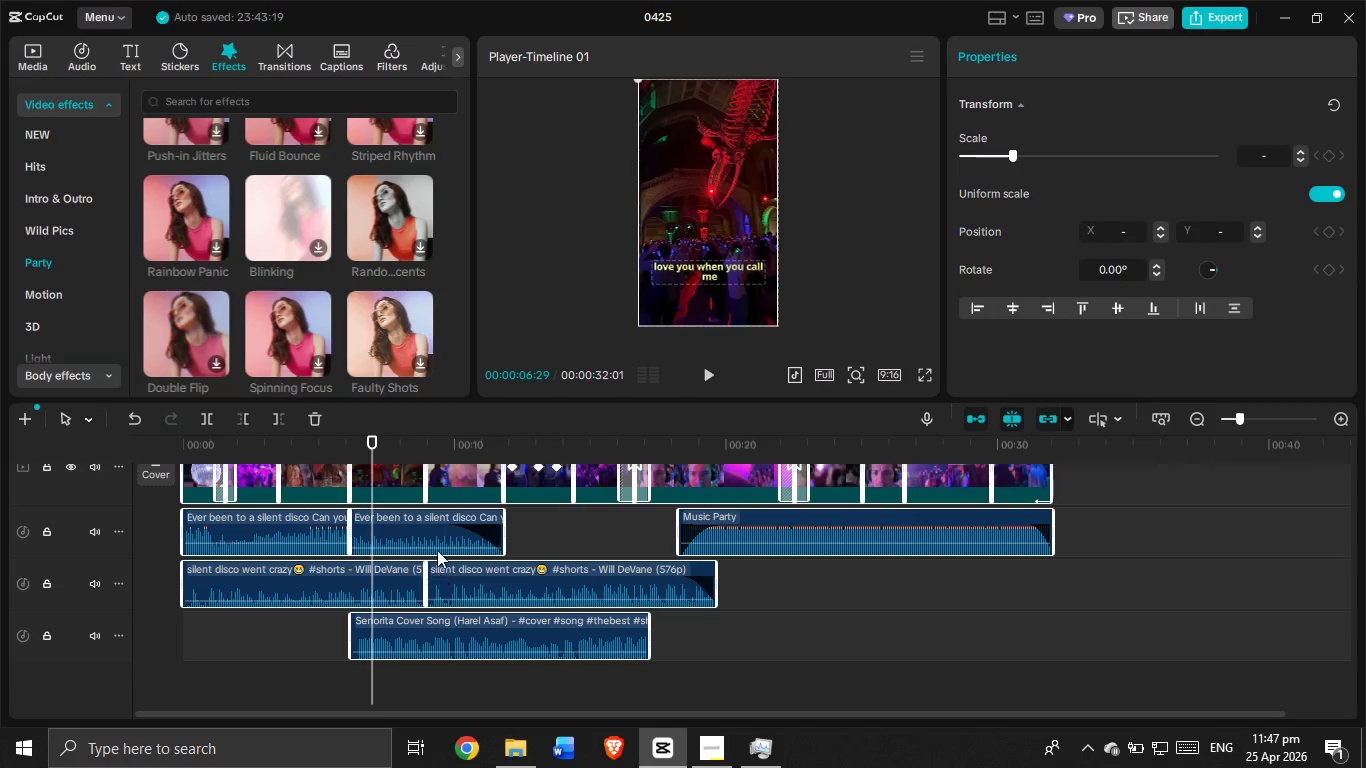 
right_click([438, 547])
 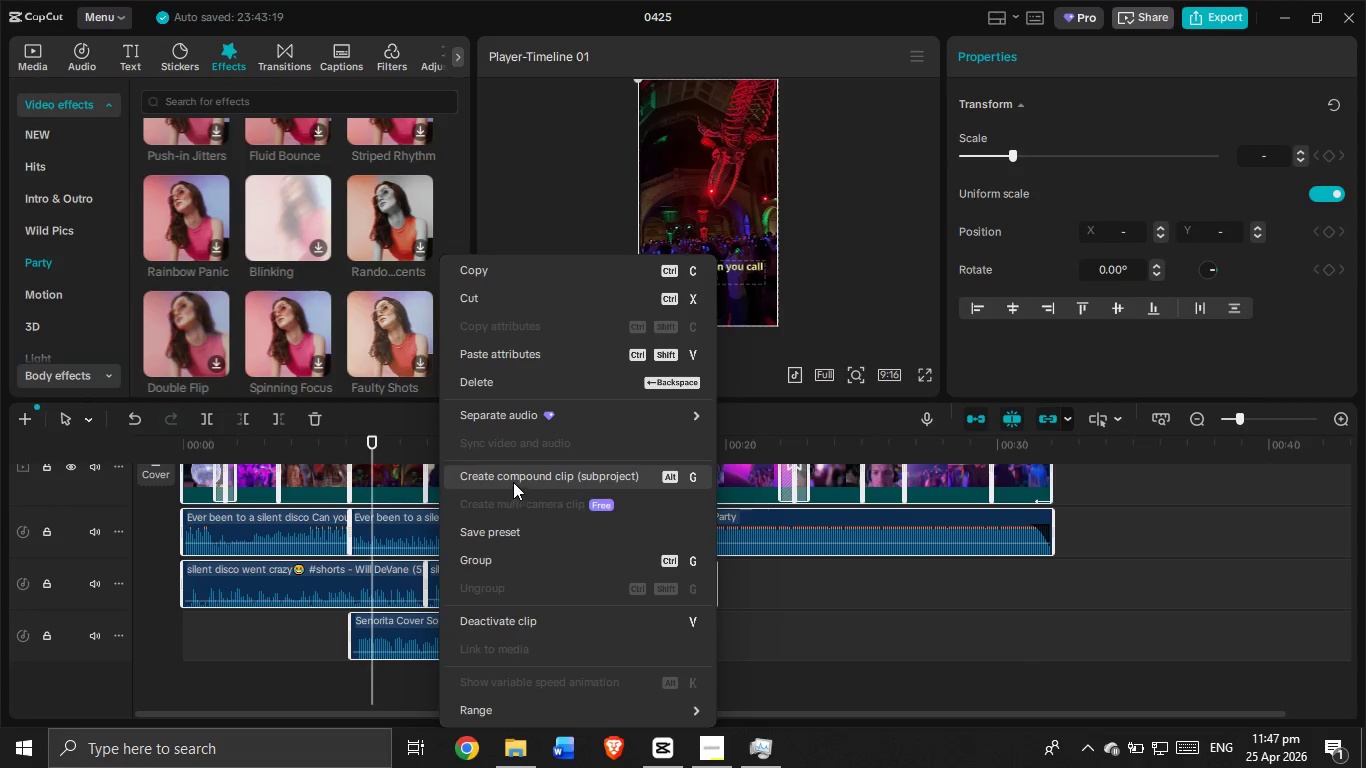 
left_click([516, 478])
 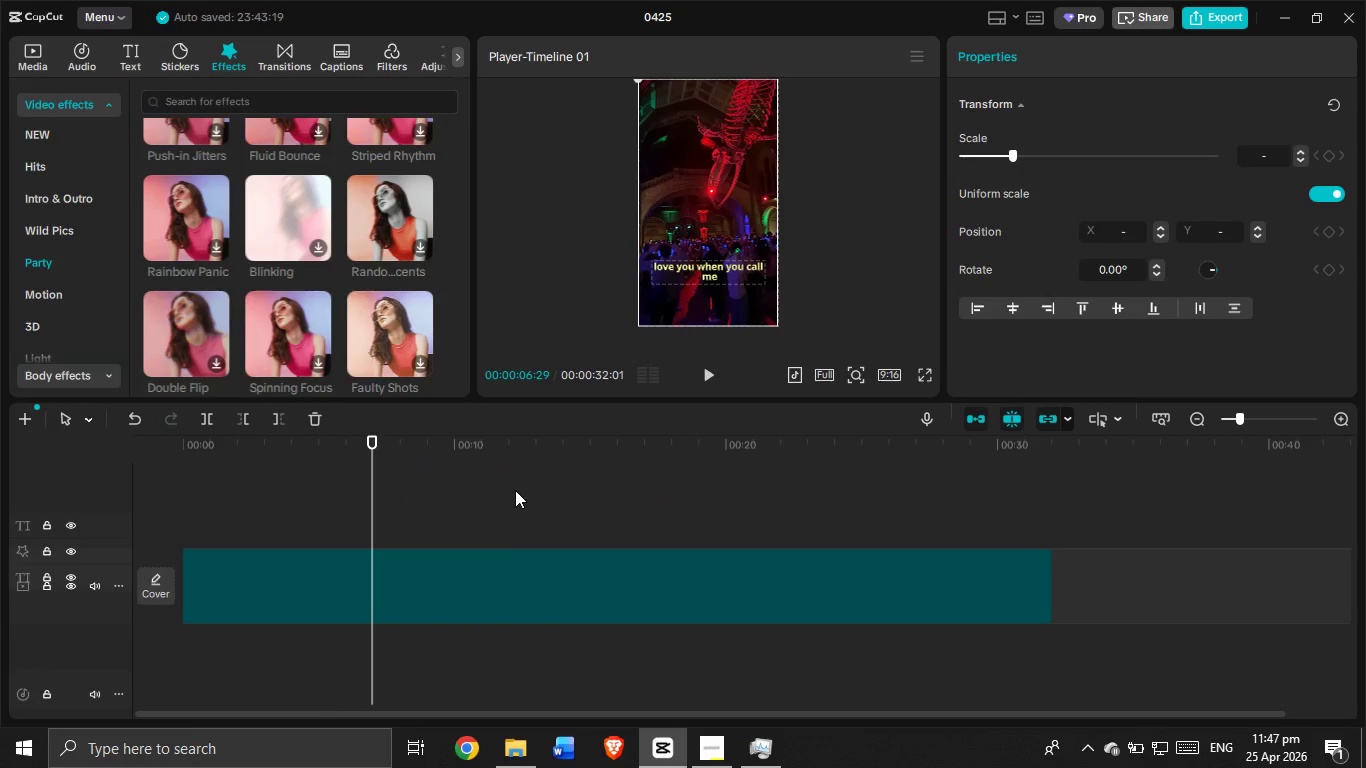 
mouse_move([504, 500])
 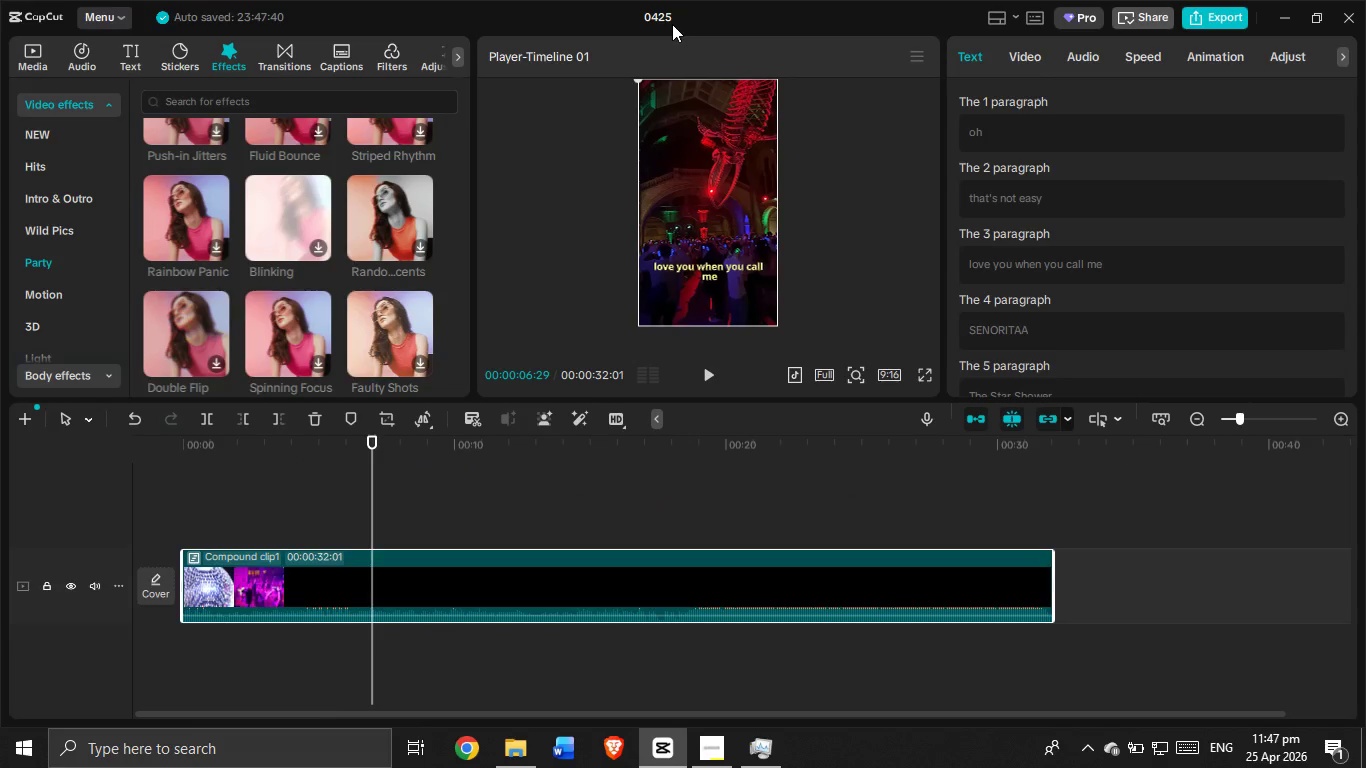 
key(Alt+Tab)